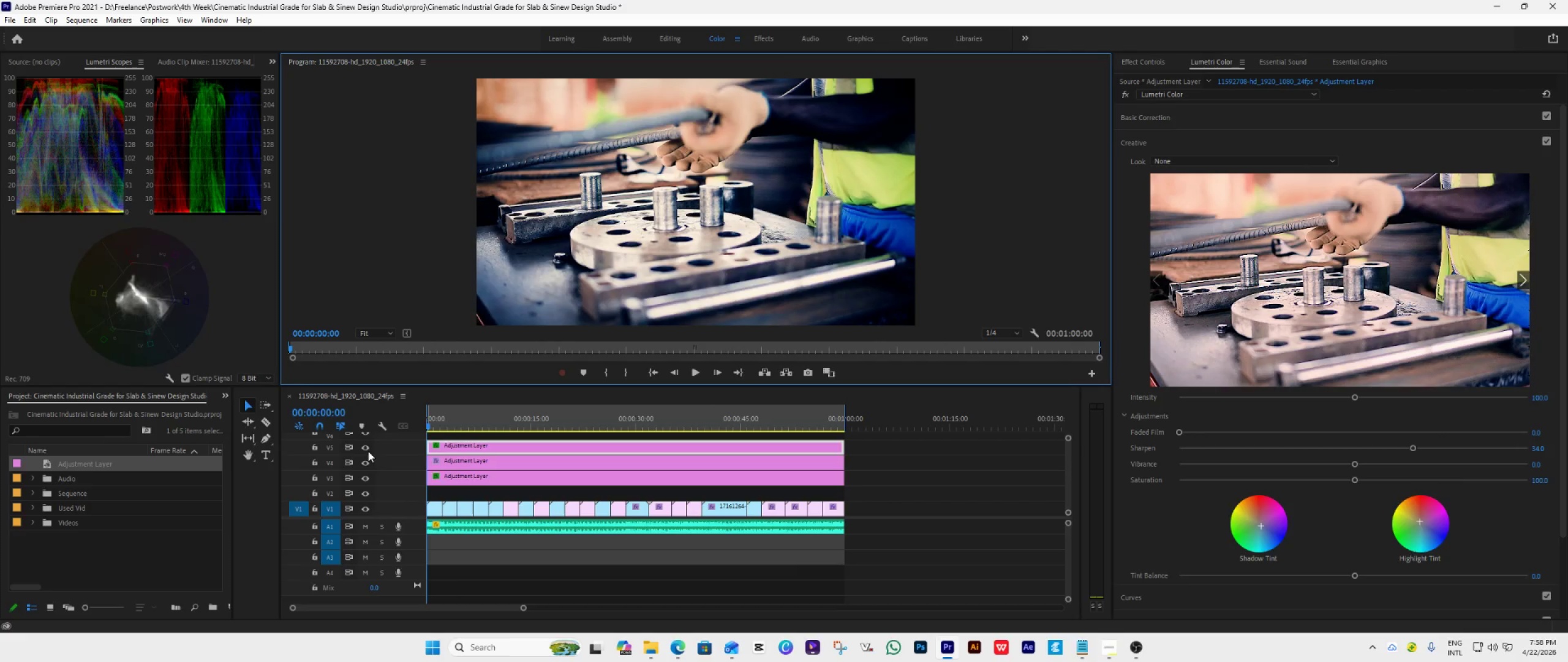 
left_click([368, 451])
 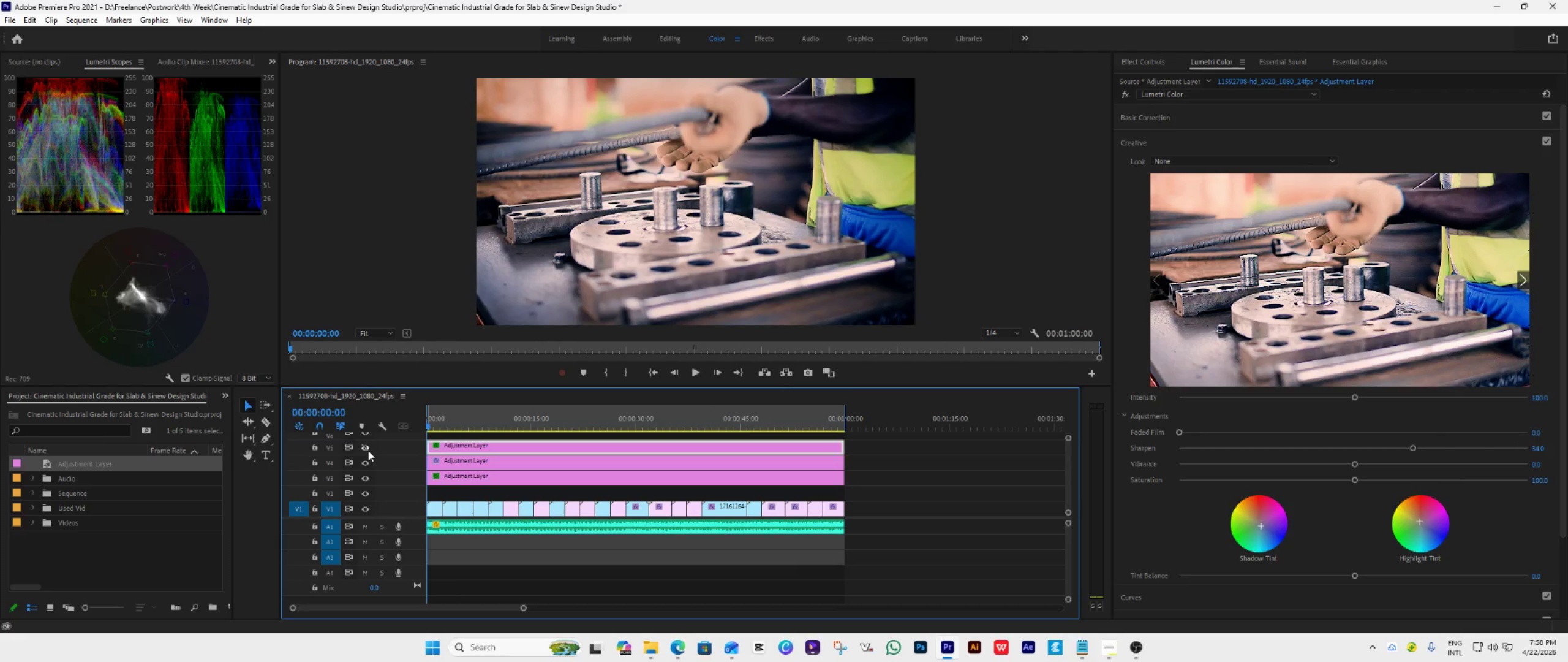 
left_click([368, 451])
 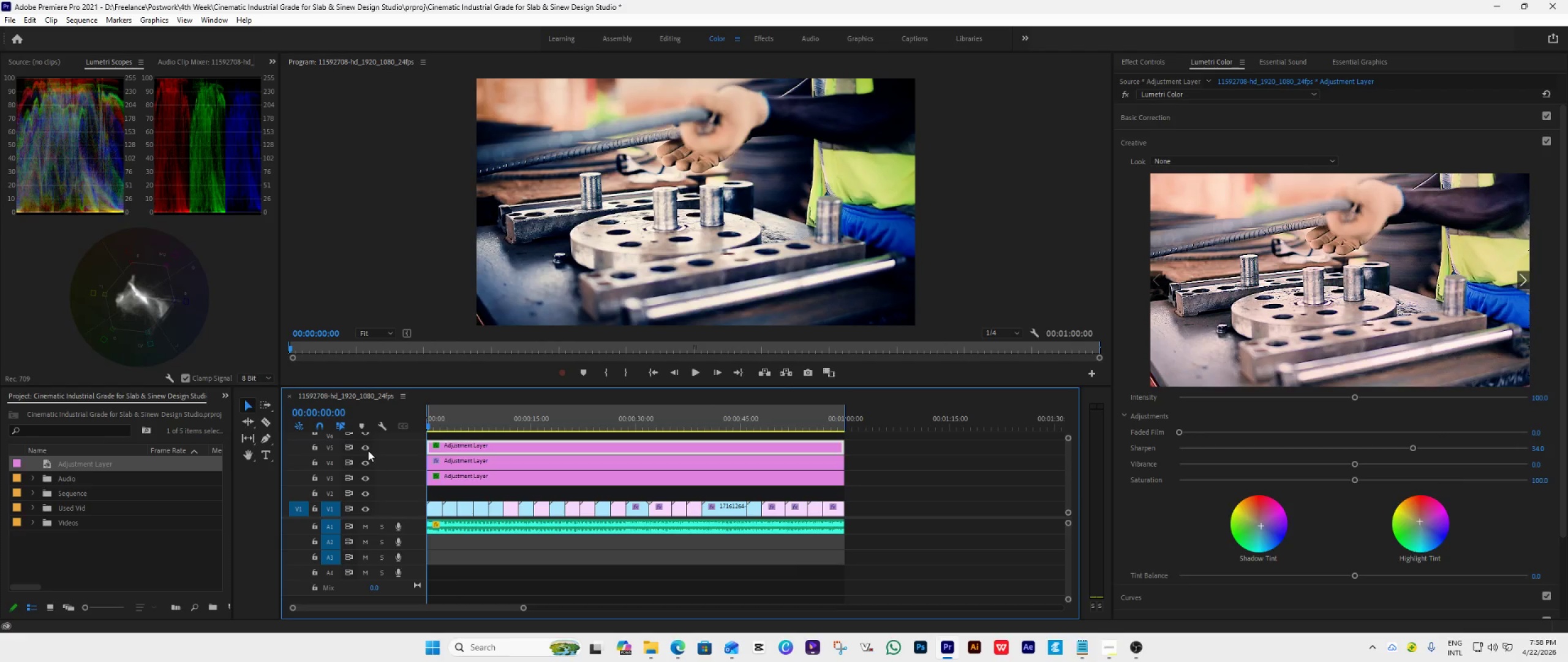 
left_click([368, 451])
 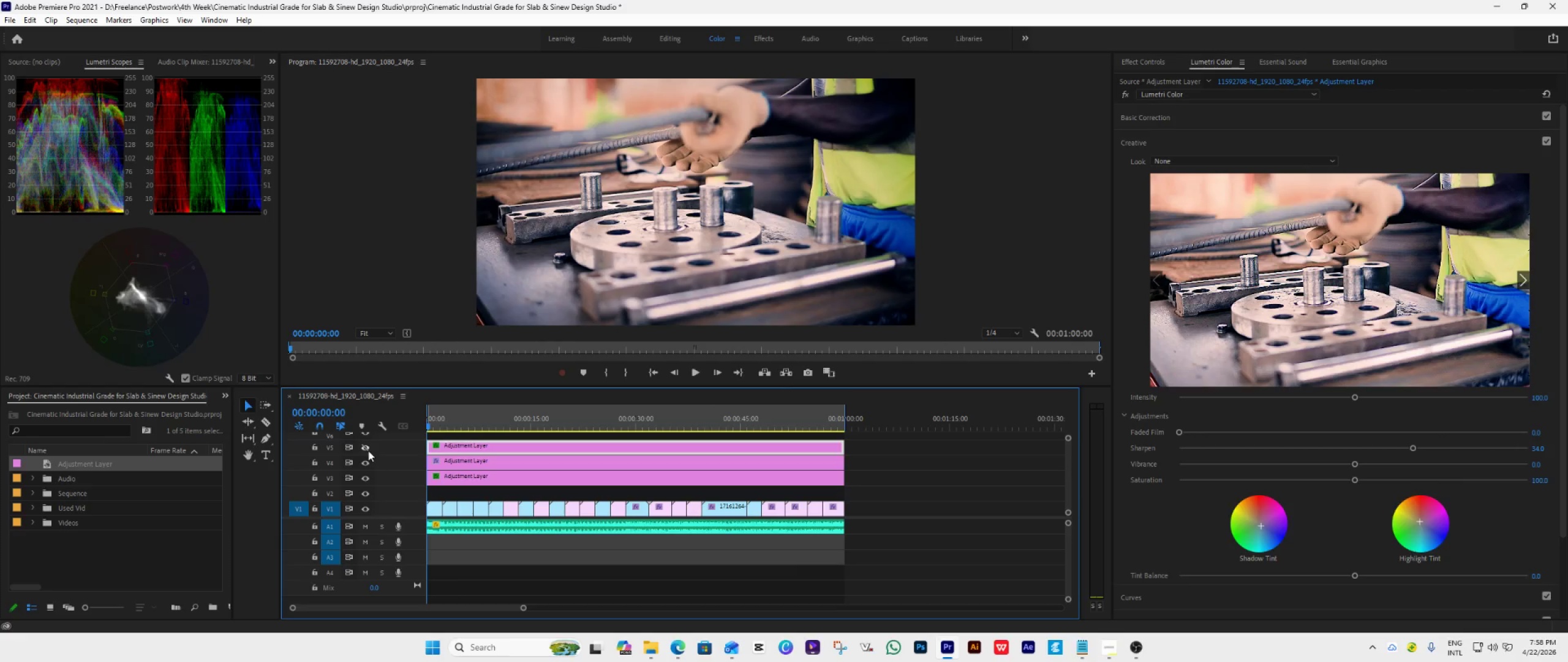 
left_click([368, 451])
 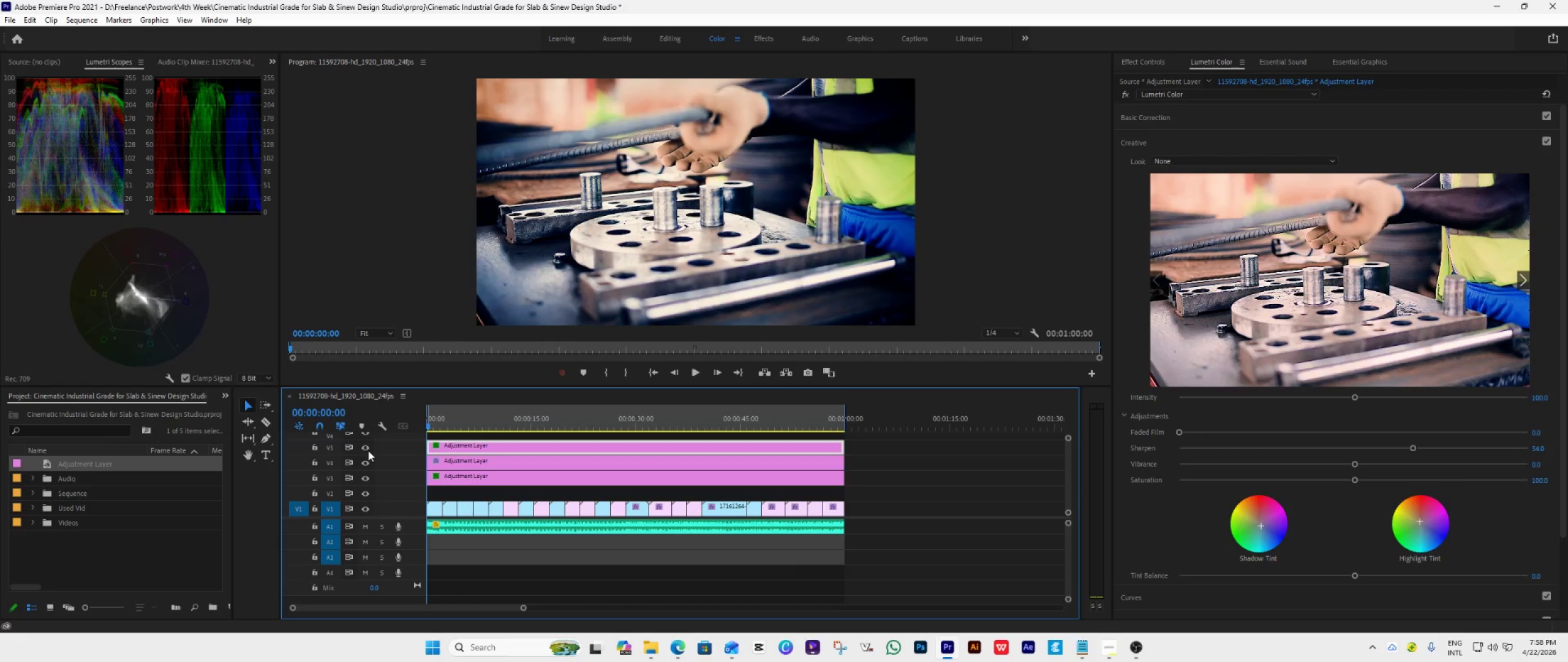 
left_click([368, 451])
 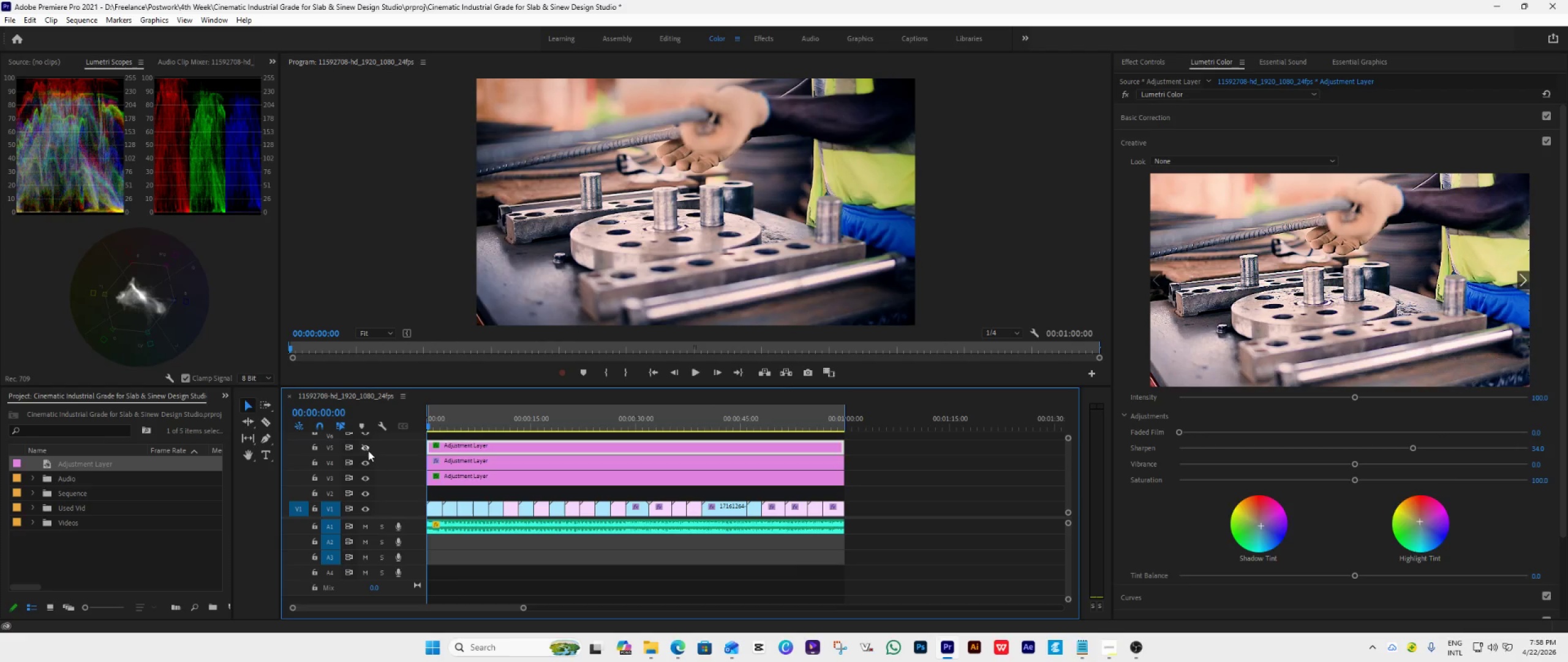 
left_click([368, 451])
 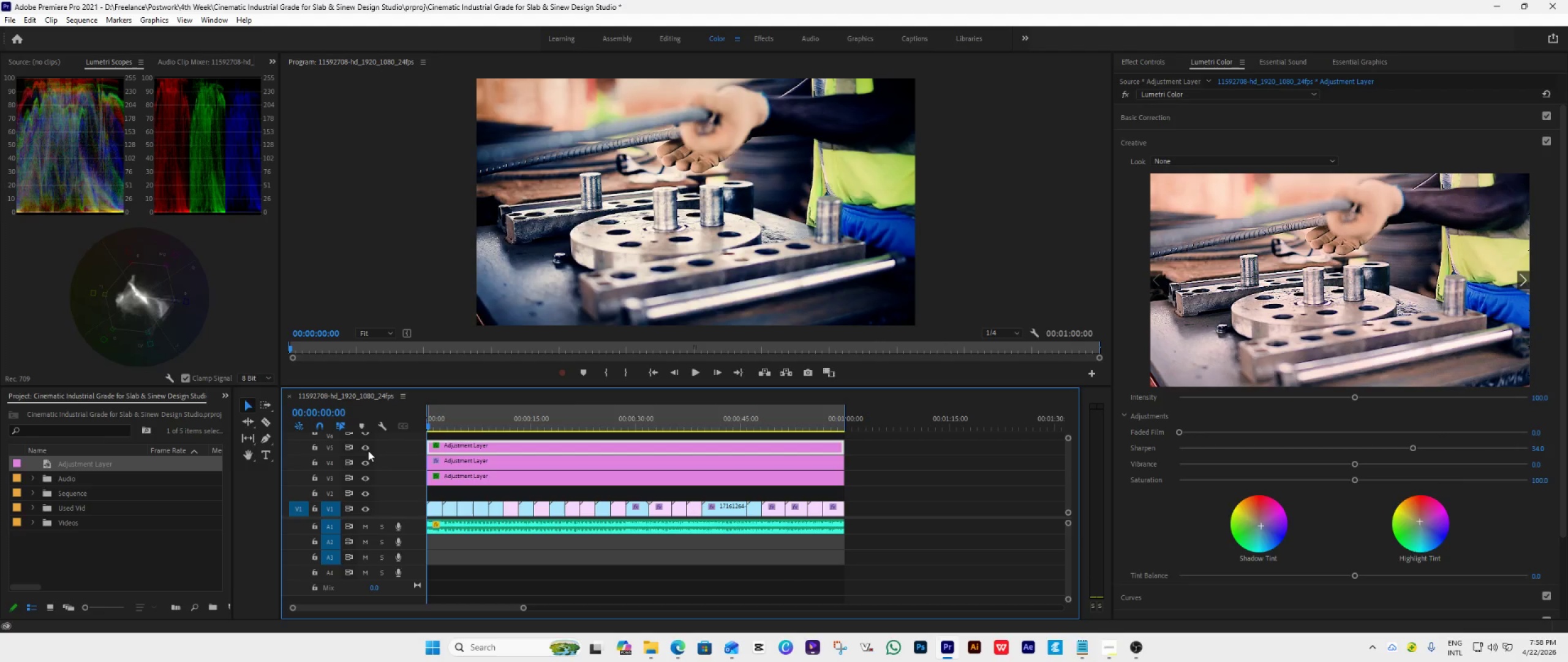 
left_click([368, 451])
 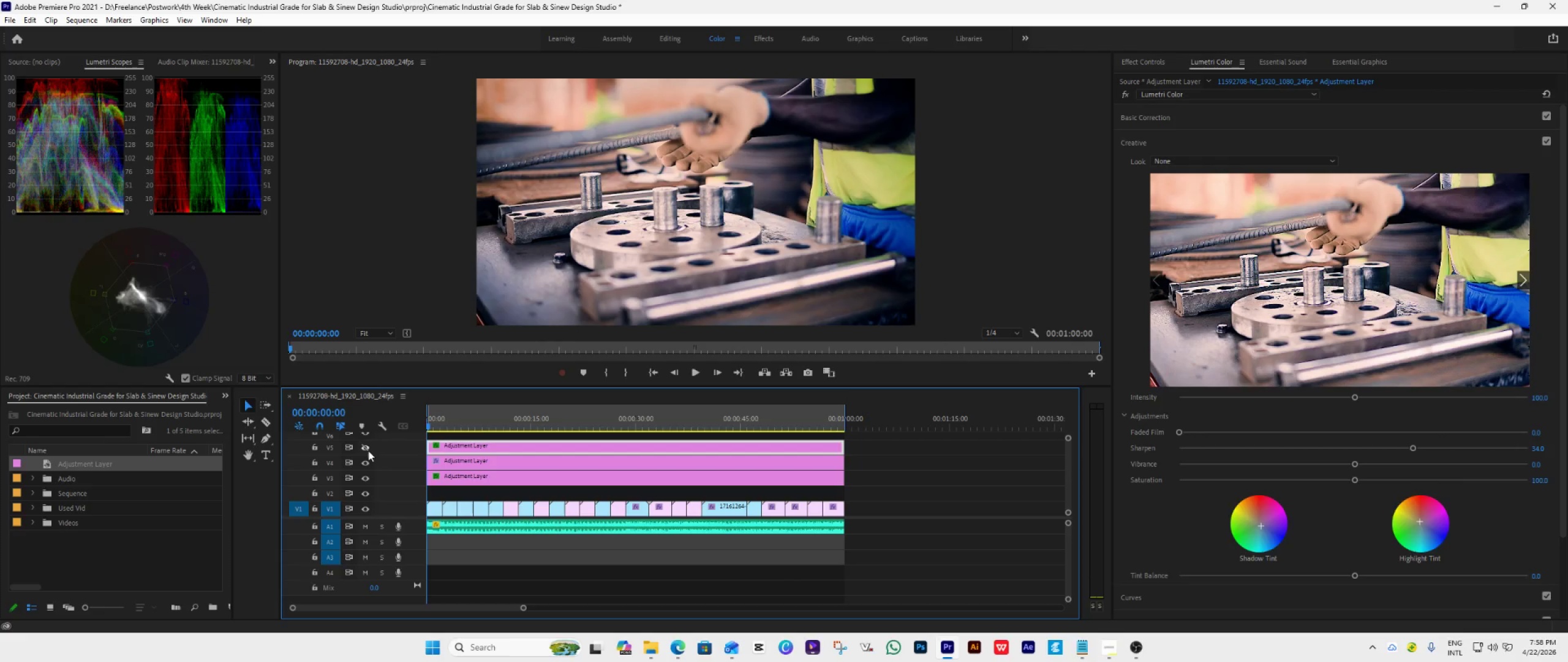 
left_click([368, 451])
 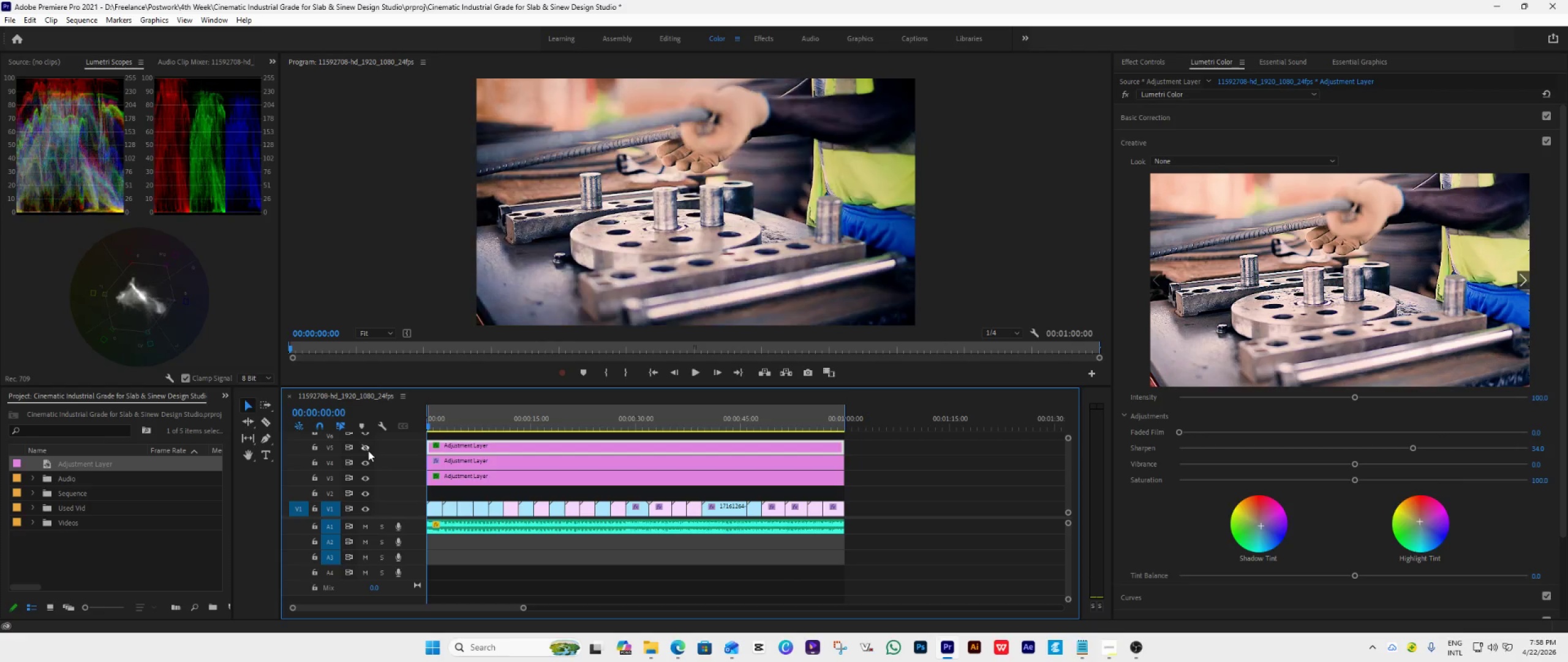 
double_click([368, 451])
 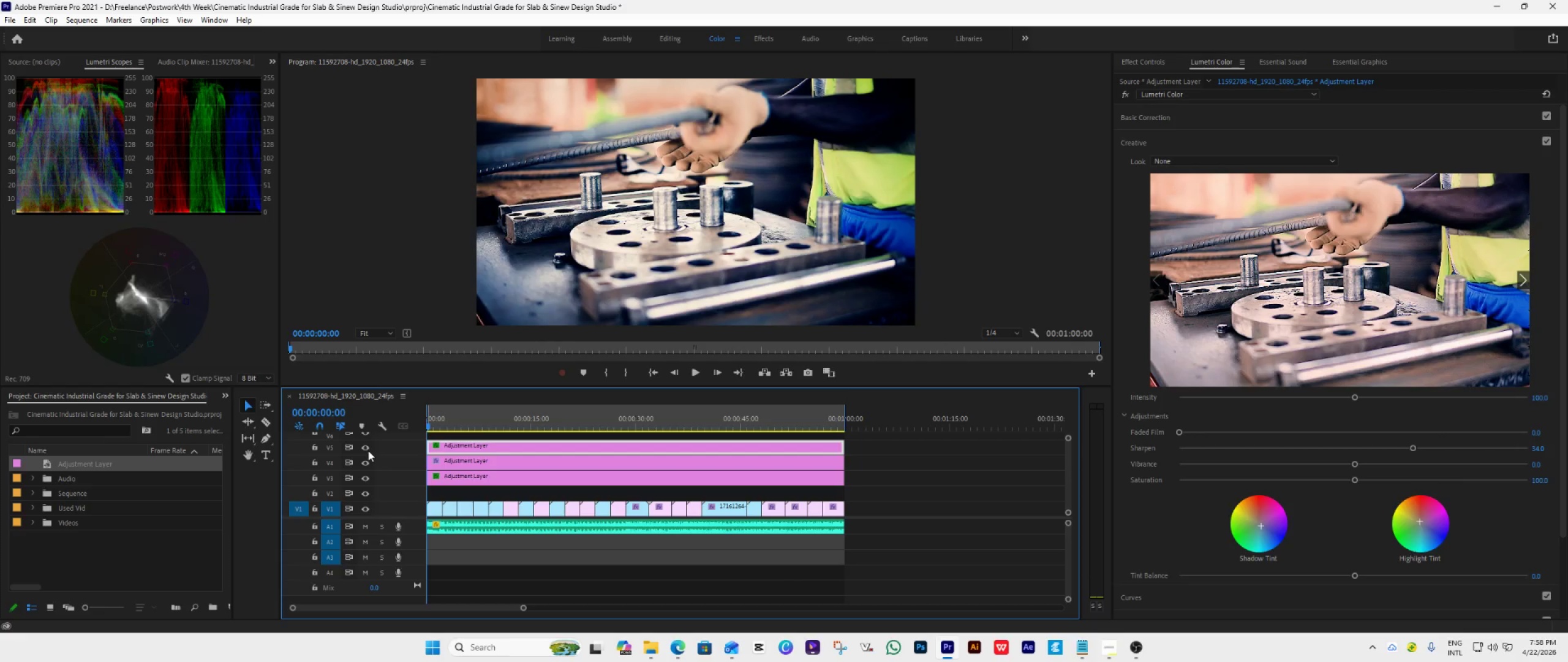 
left_click([368, 451])
 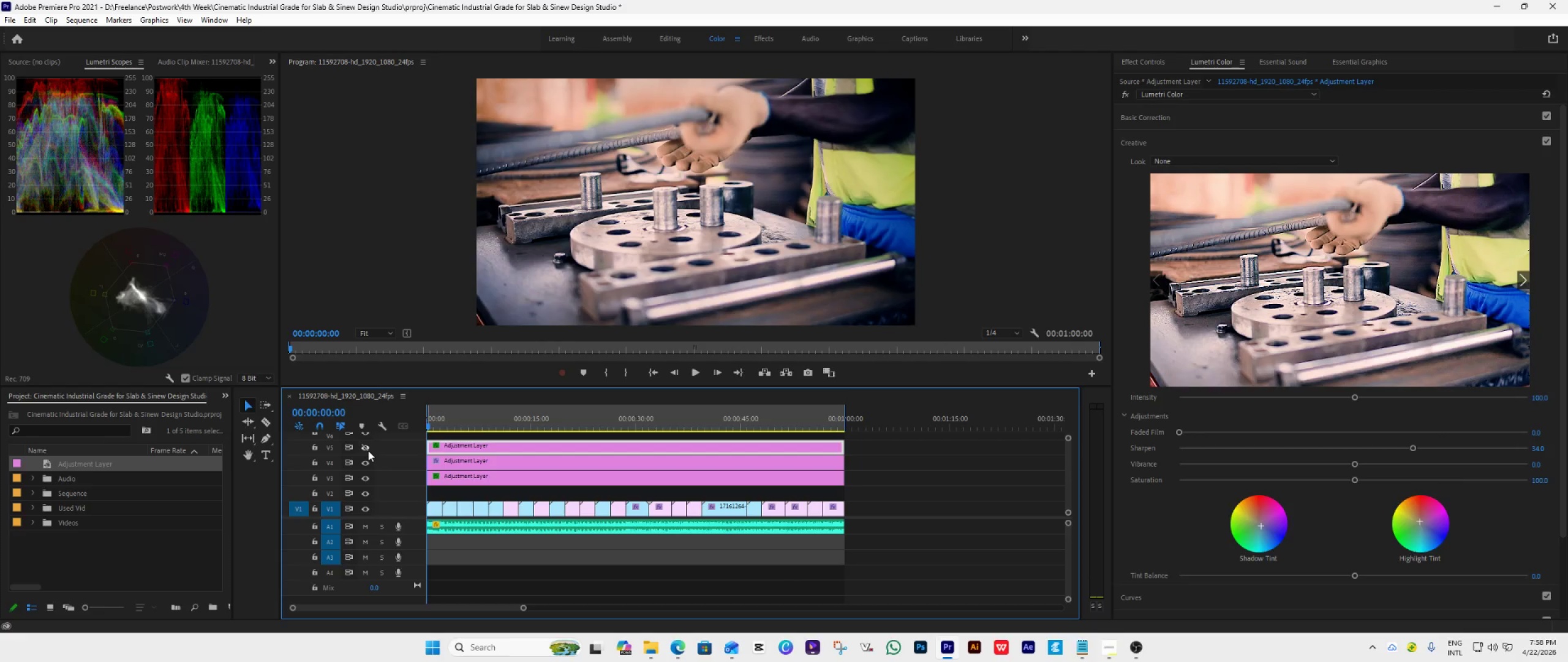 
left_click([368, 451])
 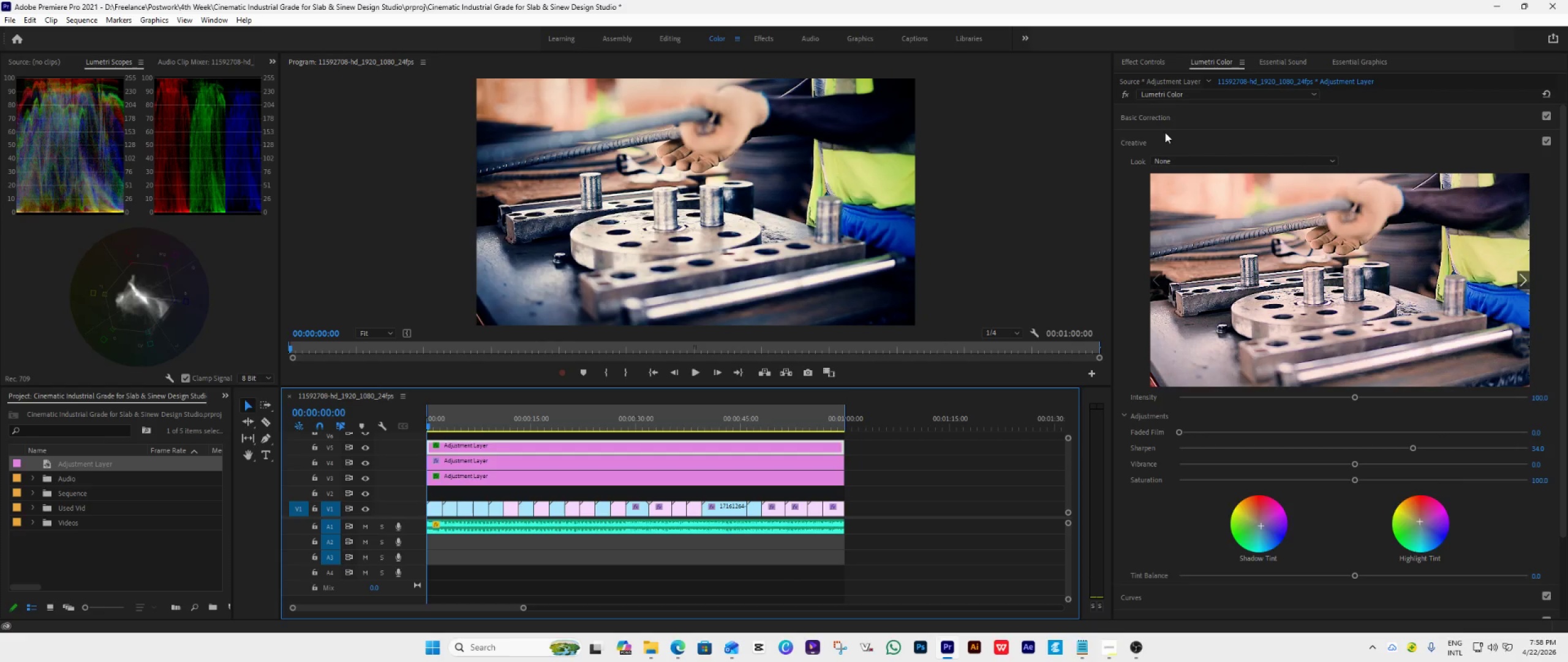 
left_click([1222, 118])
 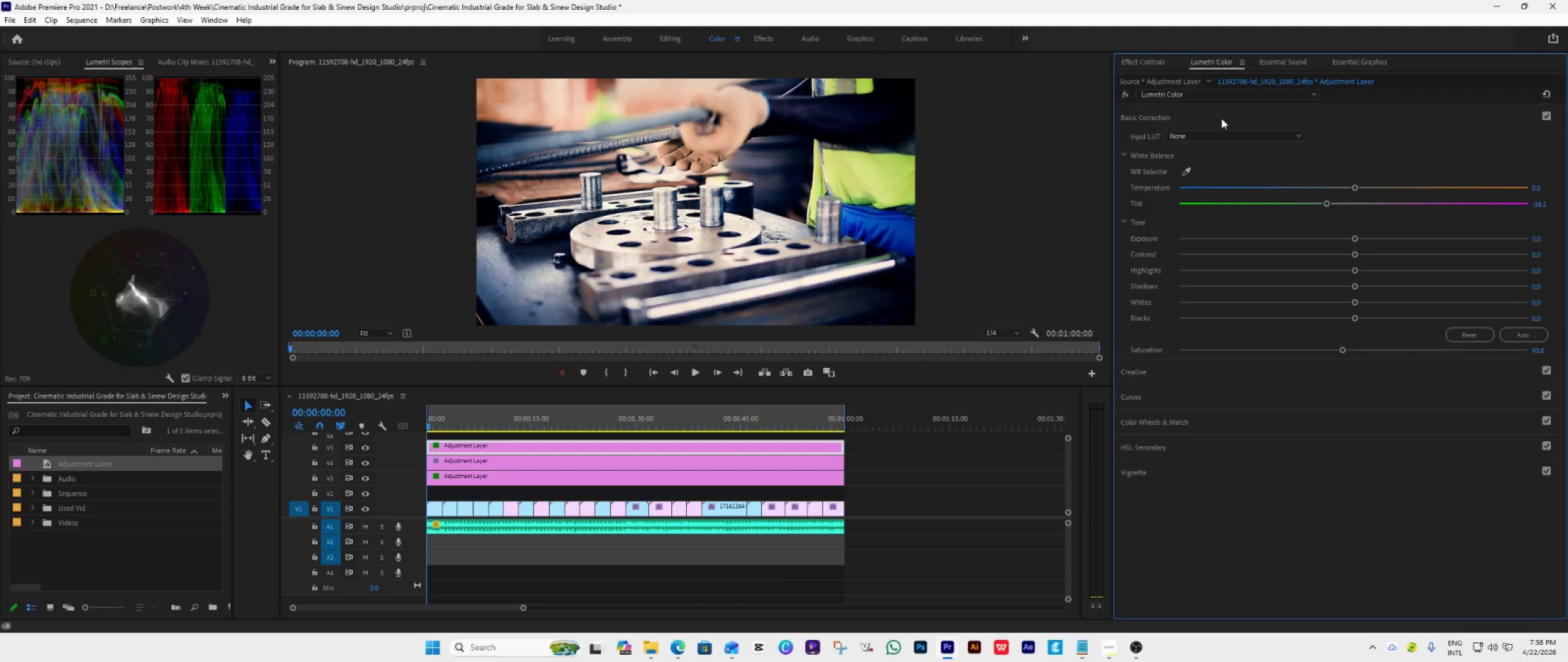 
left_click([1221, 118])
 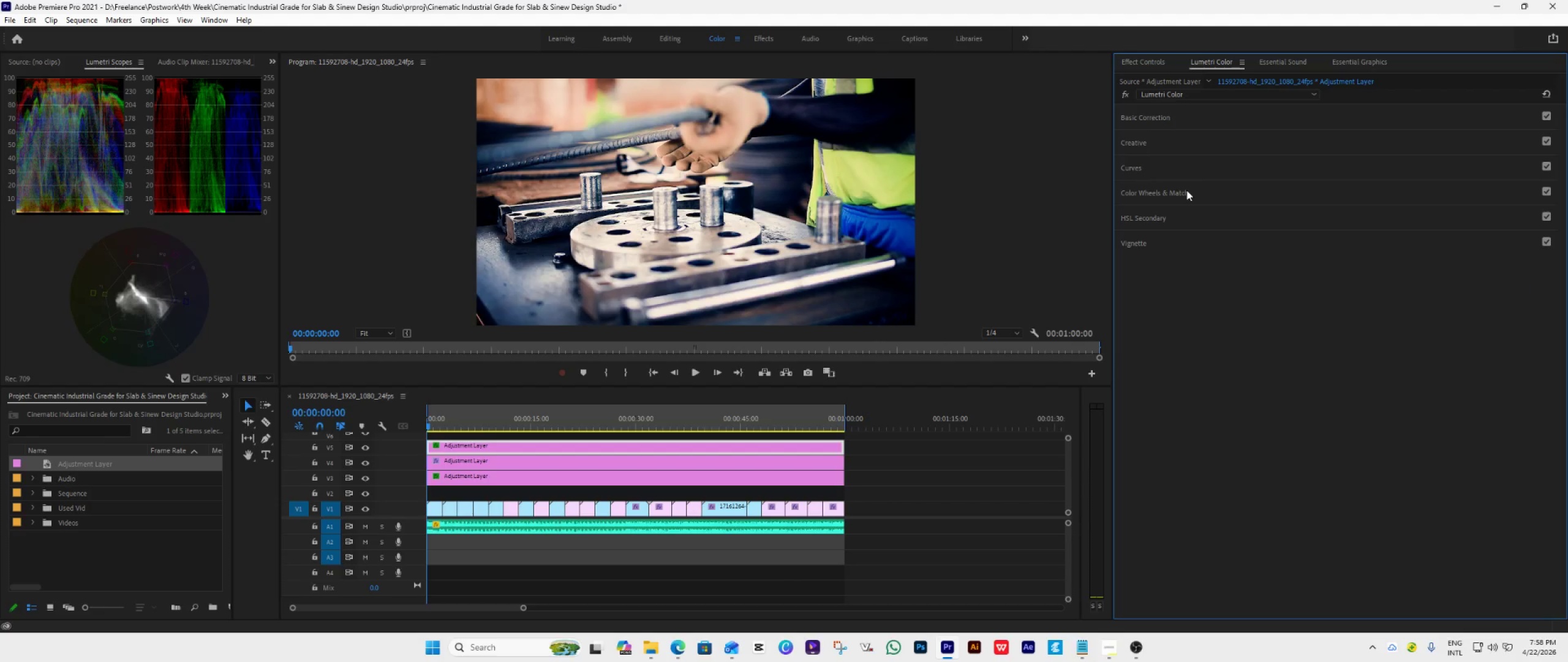 
left_click([1197, 191])
 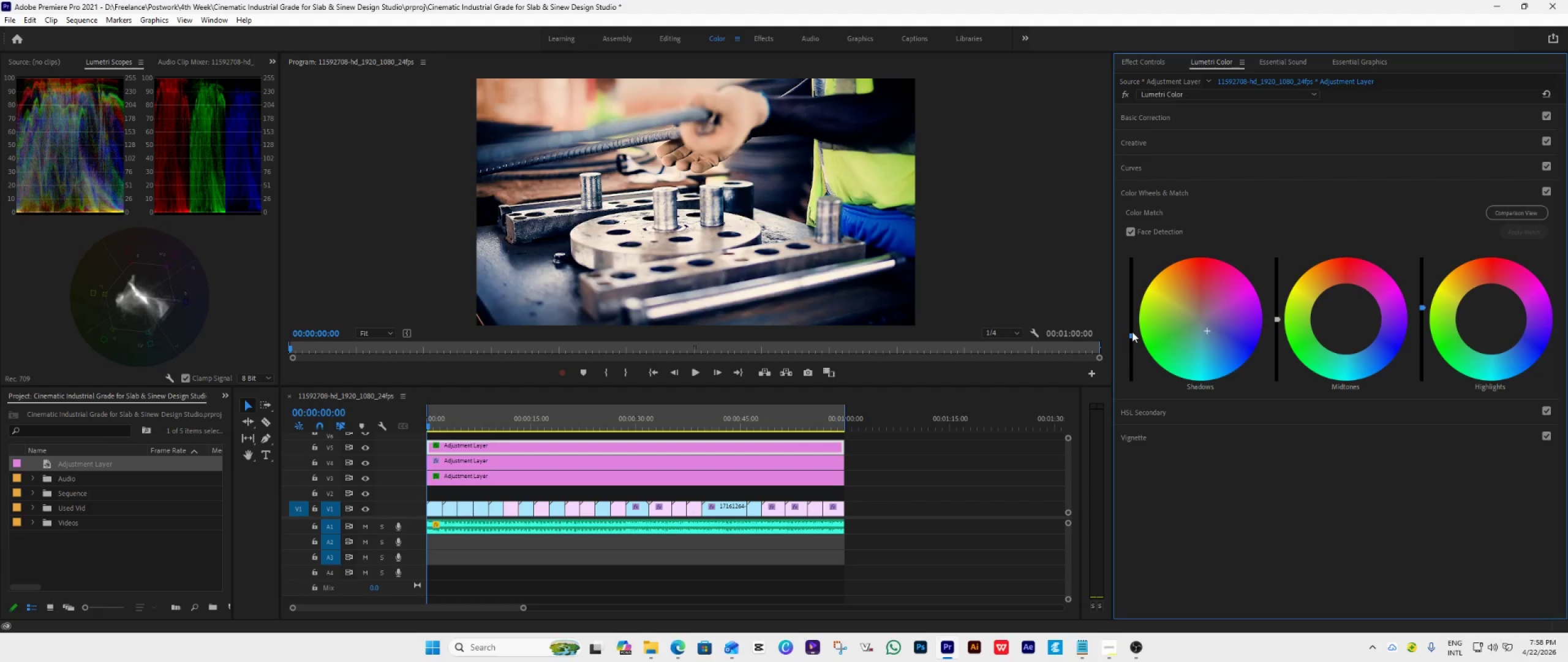 
left_click_drag(start_coordinate=[1129, 334], to_coordinate=[1132, 332])
 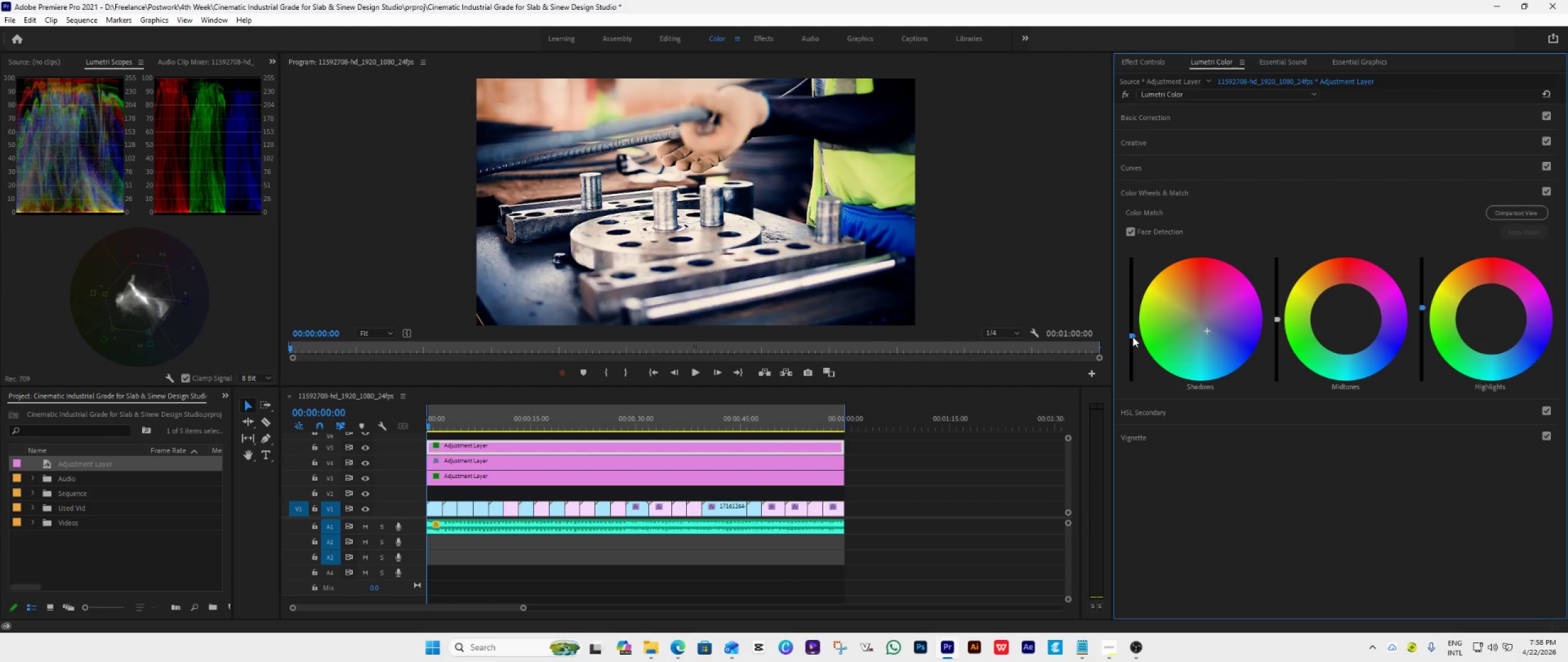 
left_click_drag(start_coordinate=[1133, 337], to_coordinate=[1158, 235])
 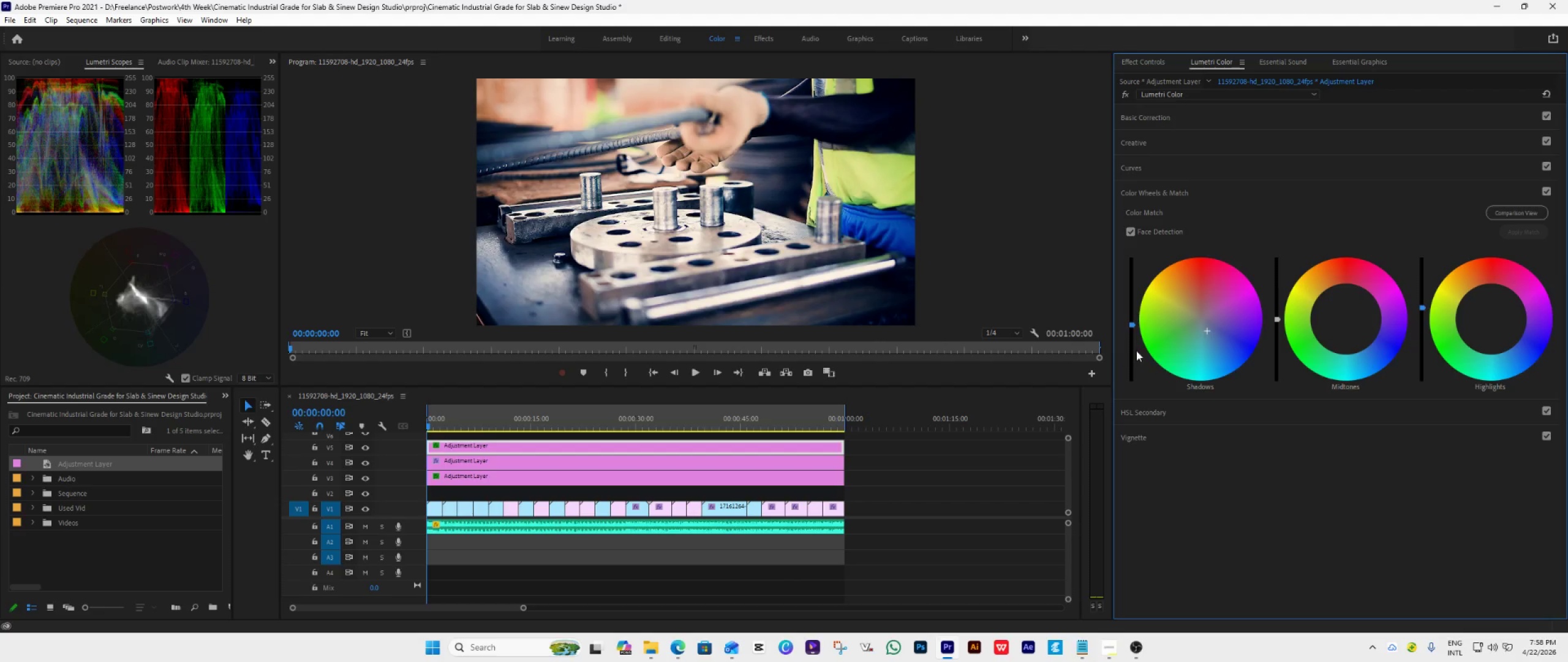 
double_click([1130, 345])
 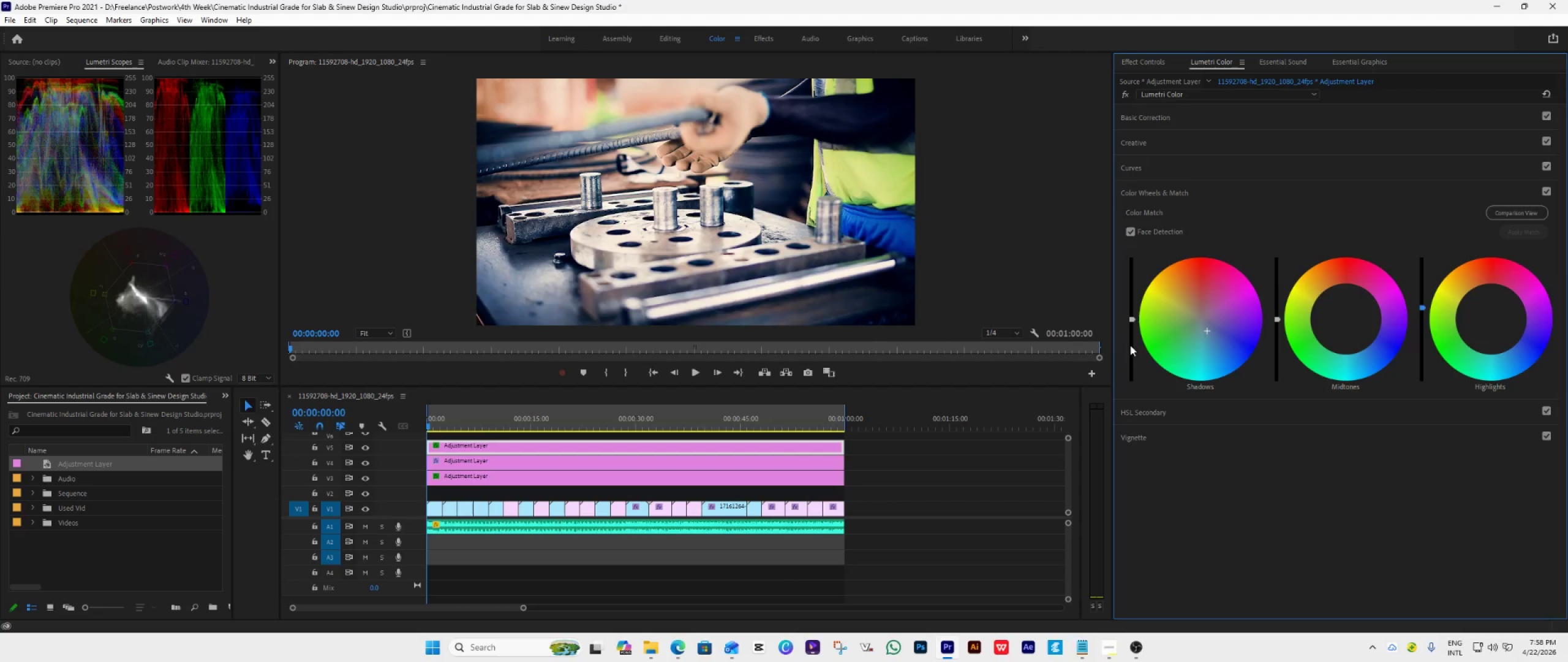 
triple_click([1130, 345])
 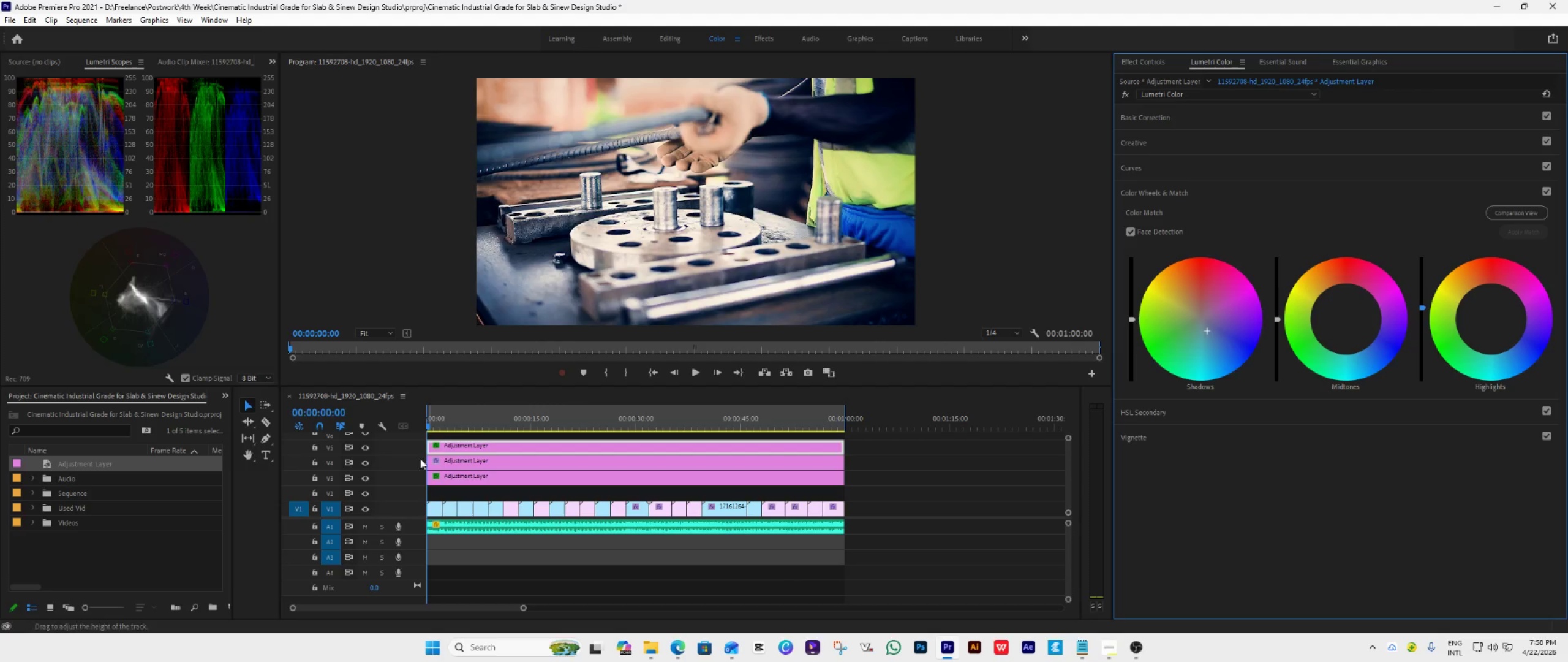 
left_click([363, 448])
 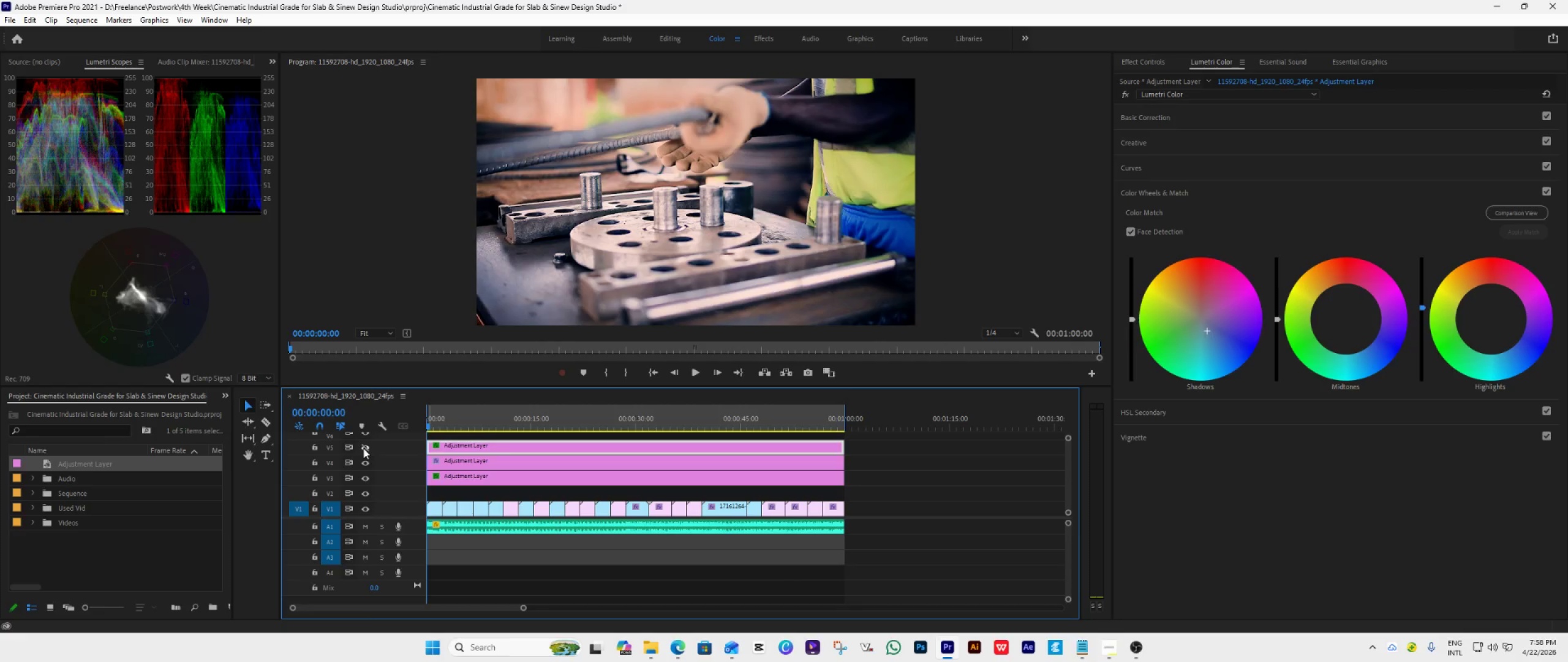 
left_click([363, 448])
 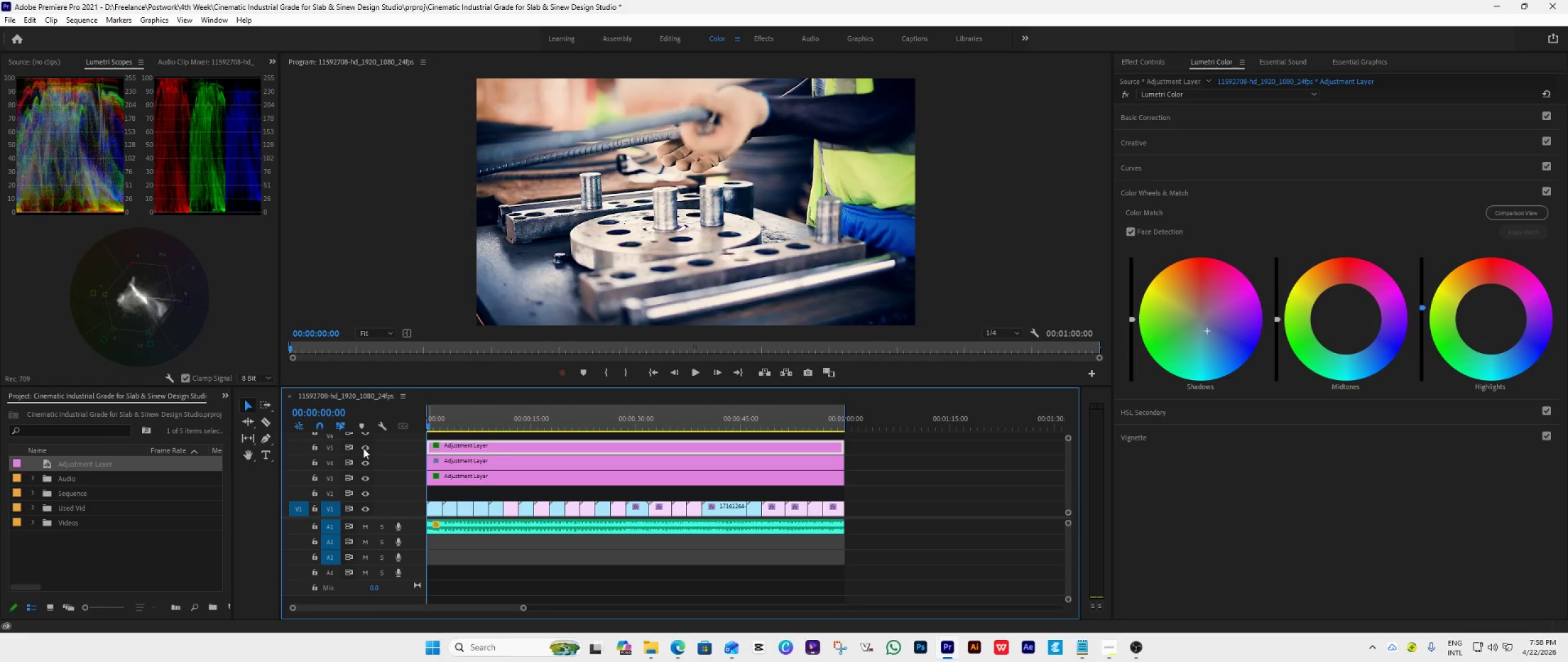 
left_click([363, 448])
 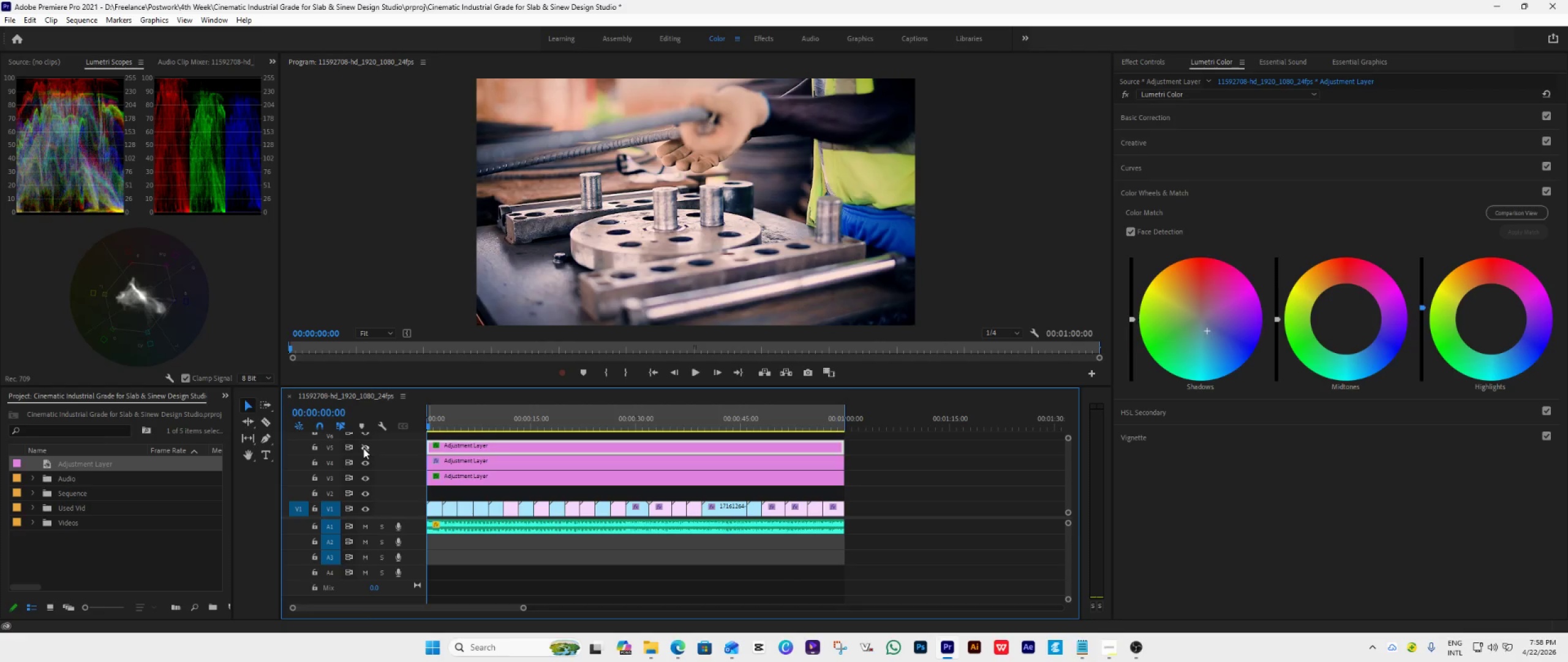 
left_click([363, 448])
 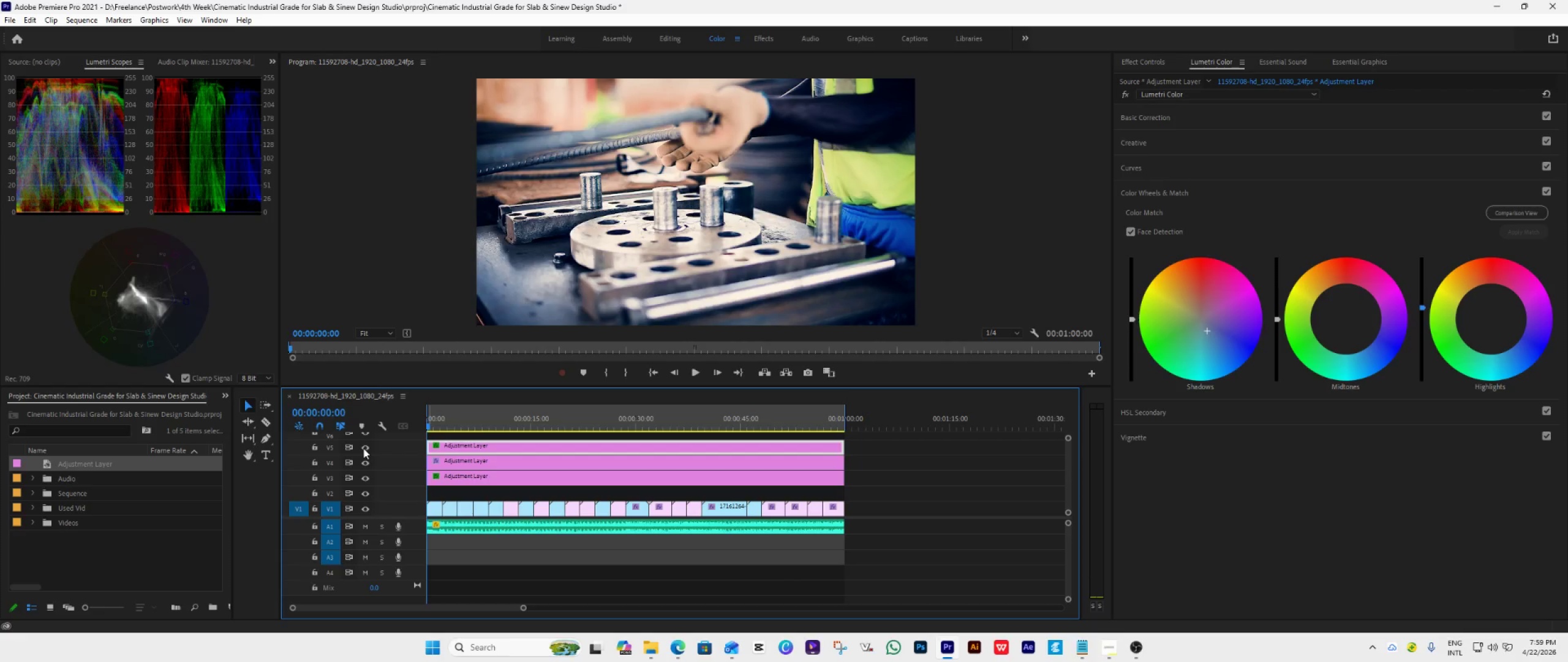 
left_click([363, 448])
 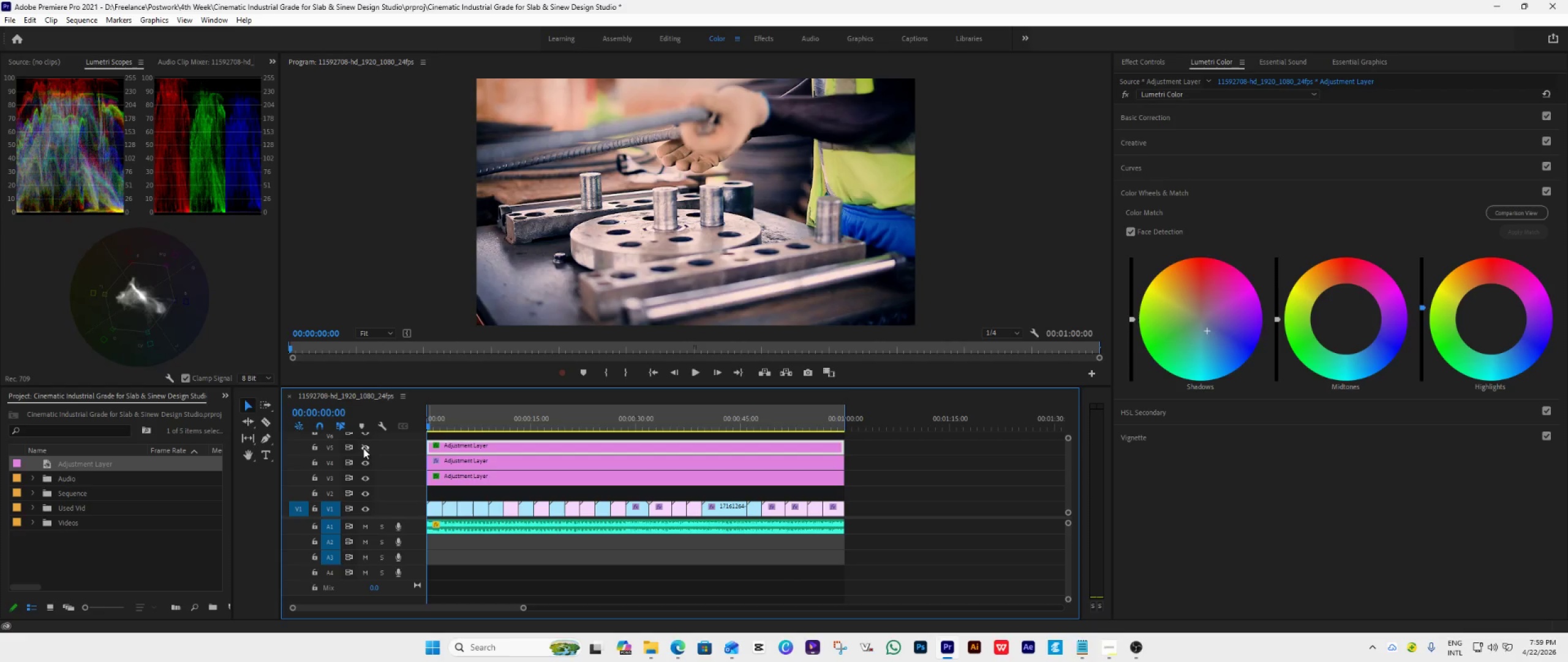 
left_click([363, 448])
 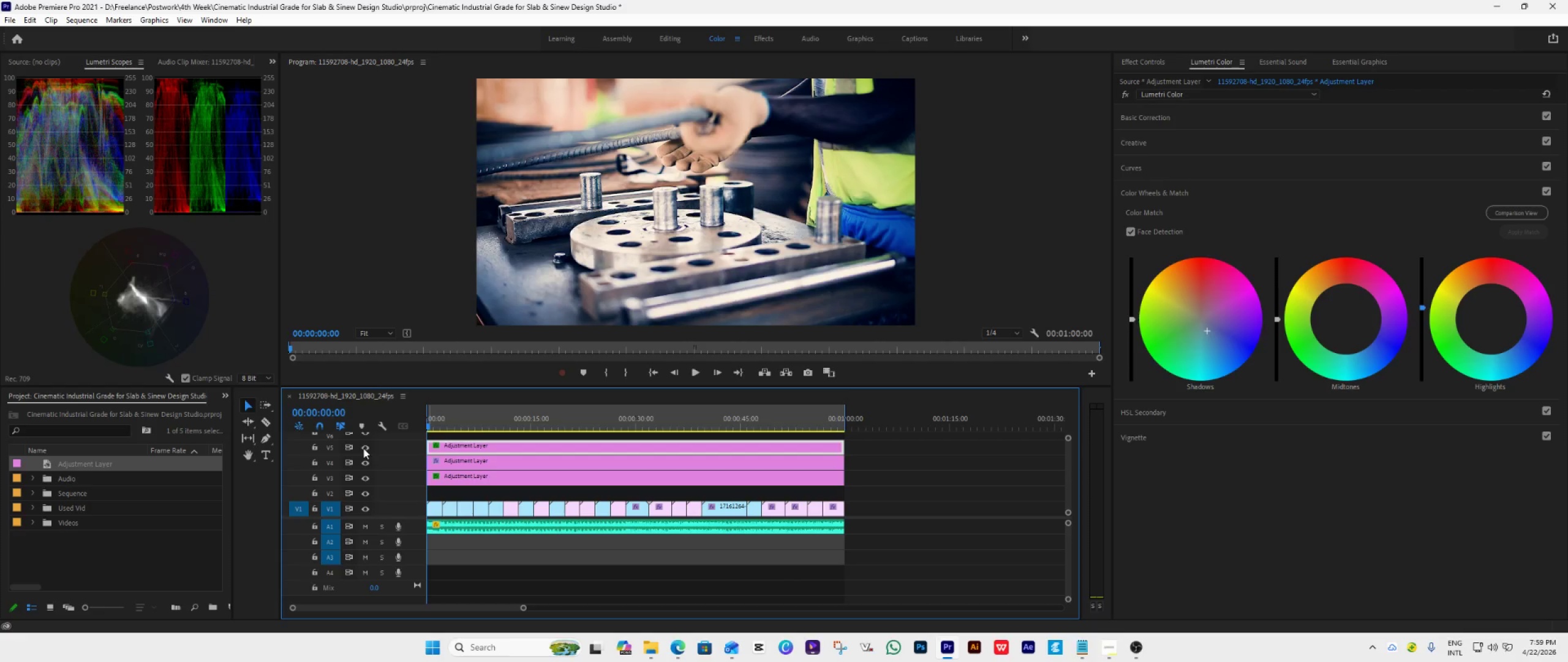 
left_click([363, 448])
 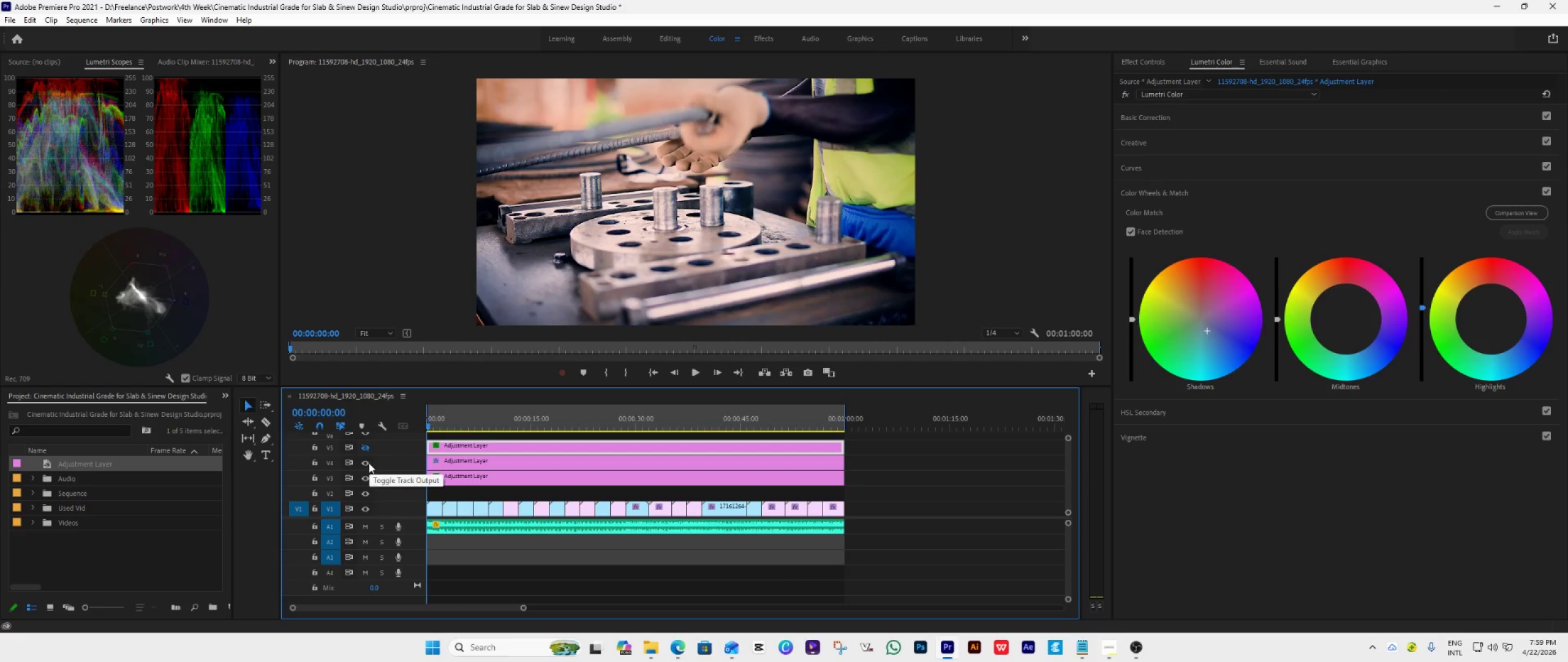 
left_click([366, 464])
 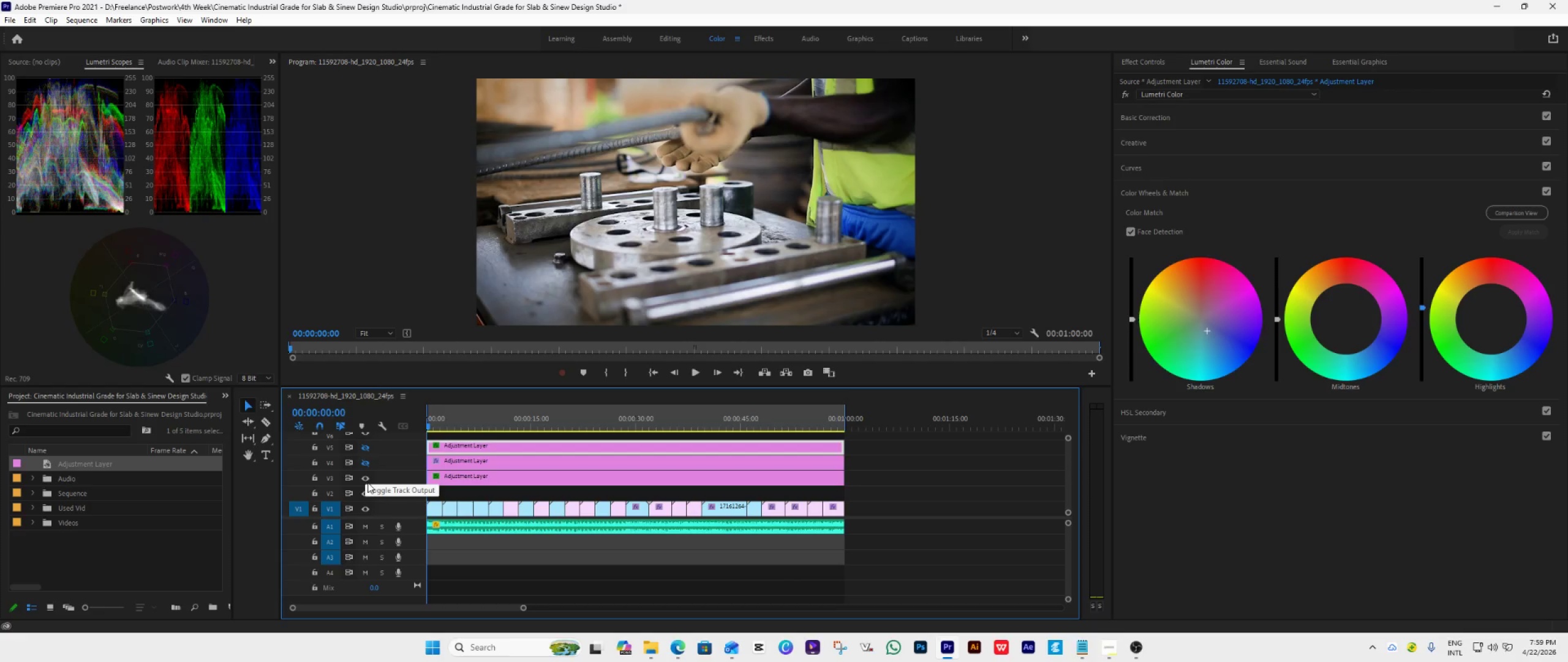 
left_click([366, 480])
 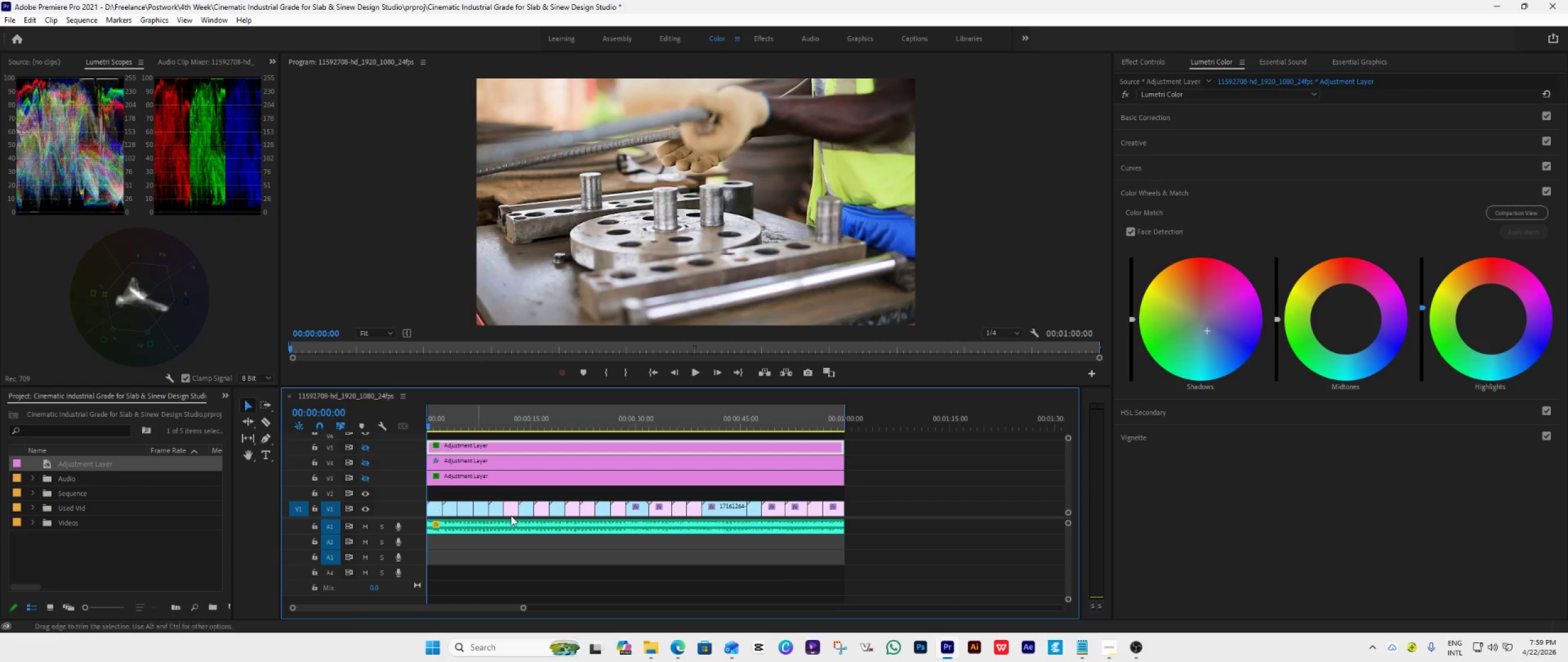 
mouse_move([786, 511])
 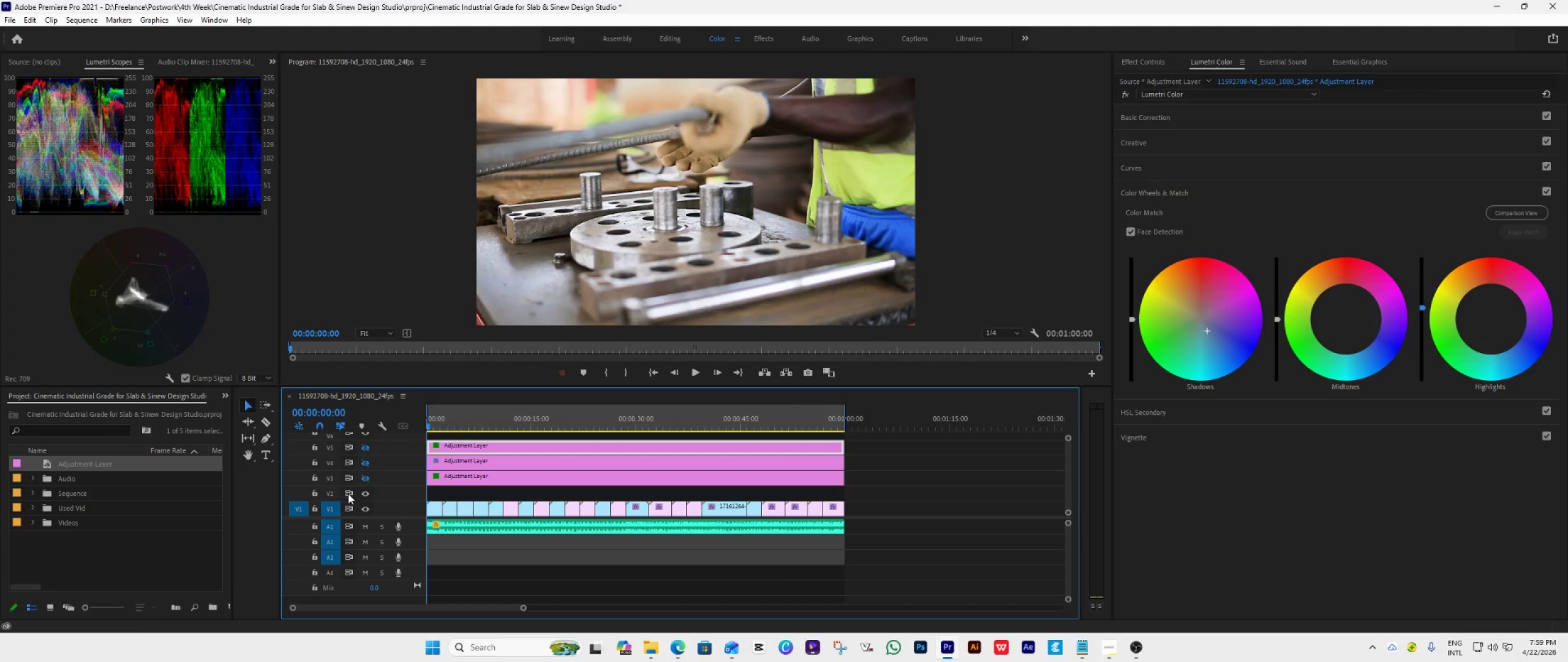 
left_click([363, 479])
 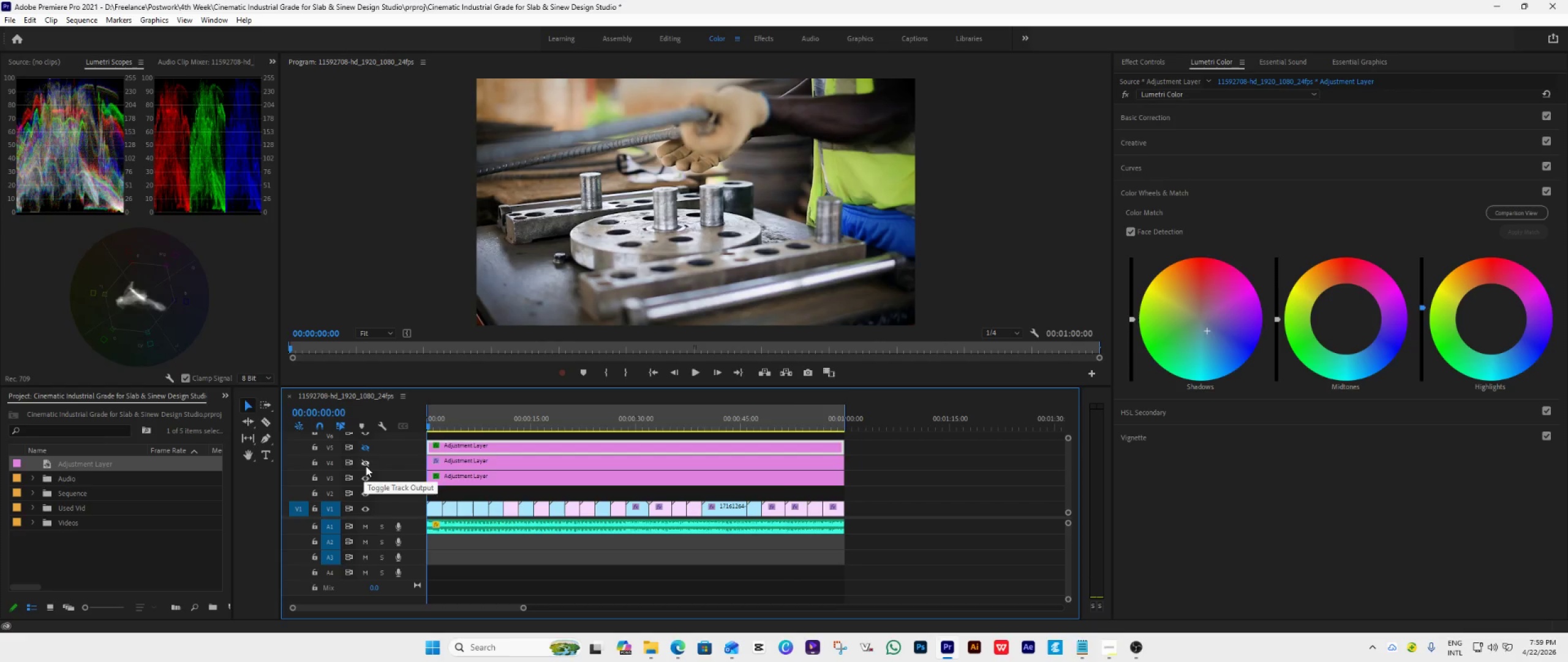 
left_click([366, 466])
 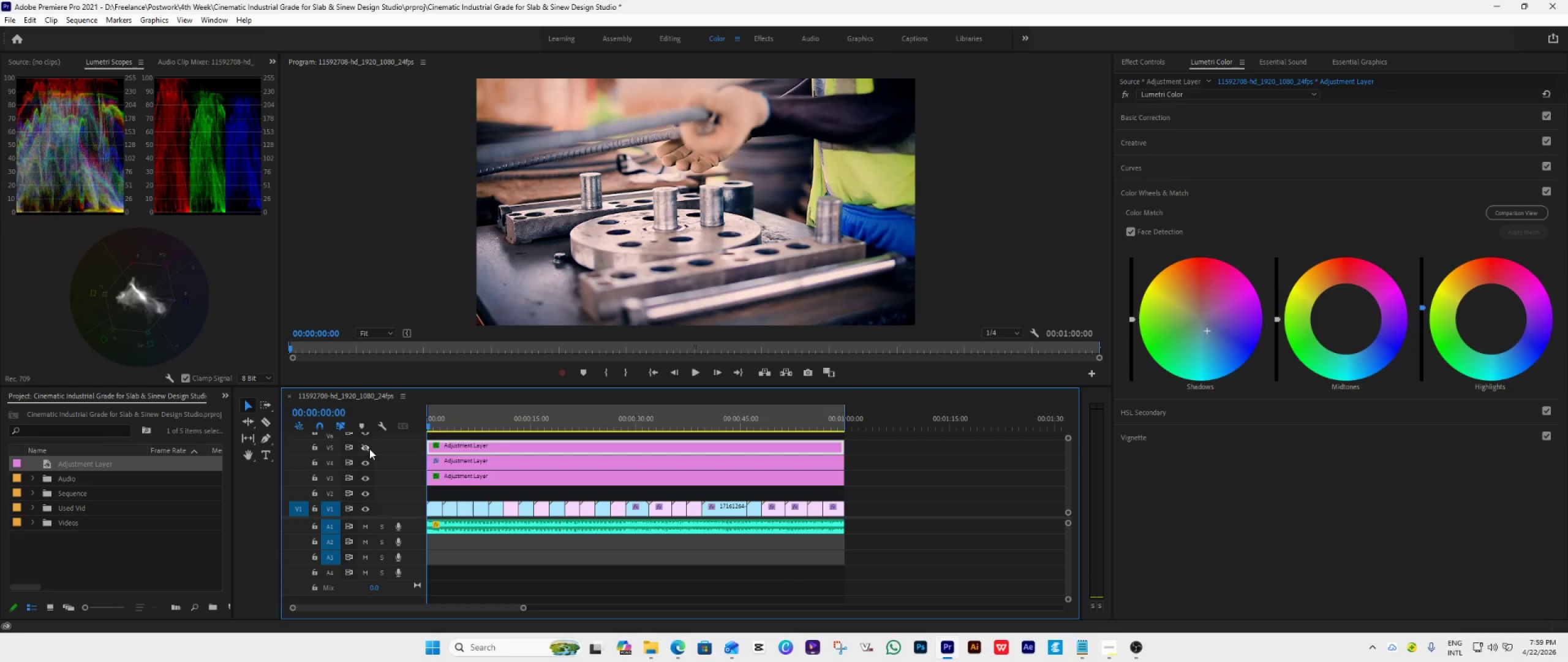 
left_click([367, 447])
 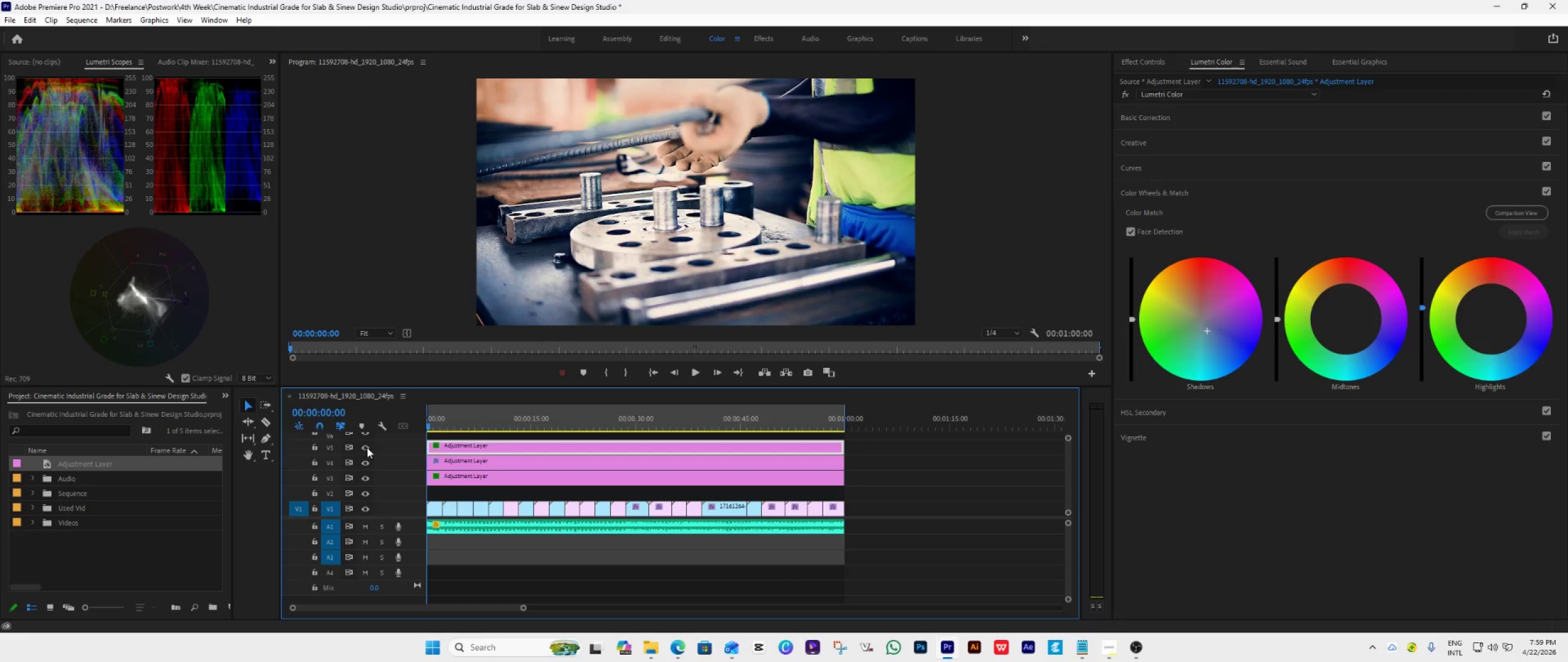 
wait(6.94)
 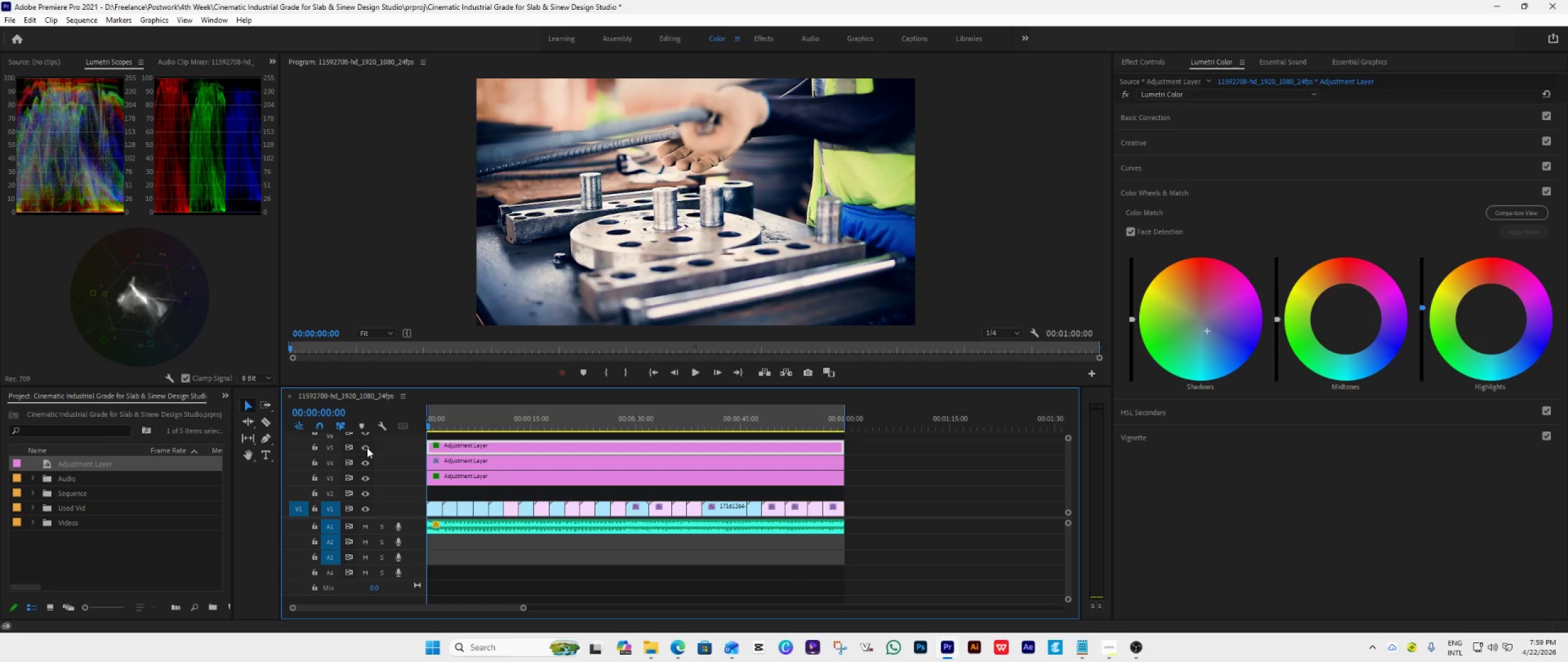 
key(Control+S)
 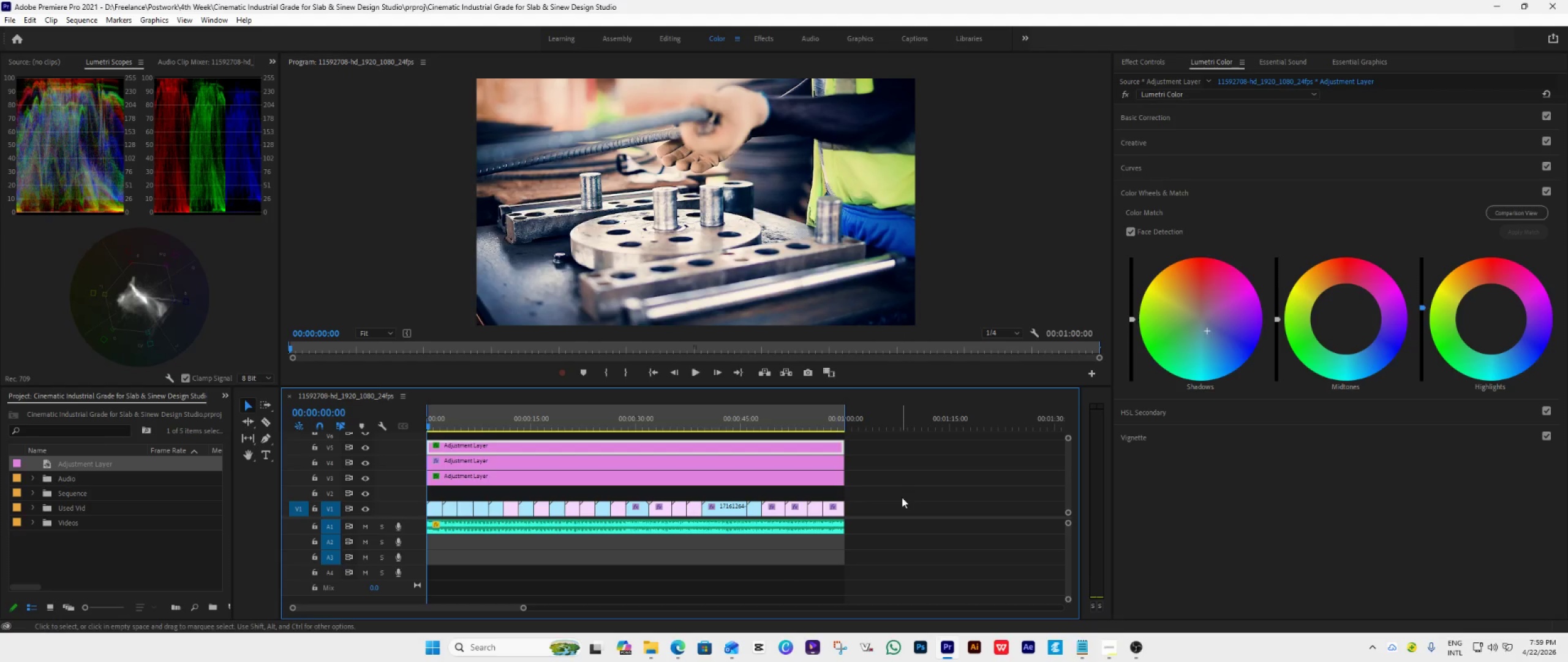 
wait(5.16)
 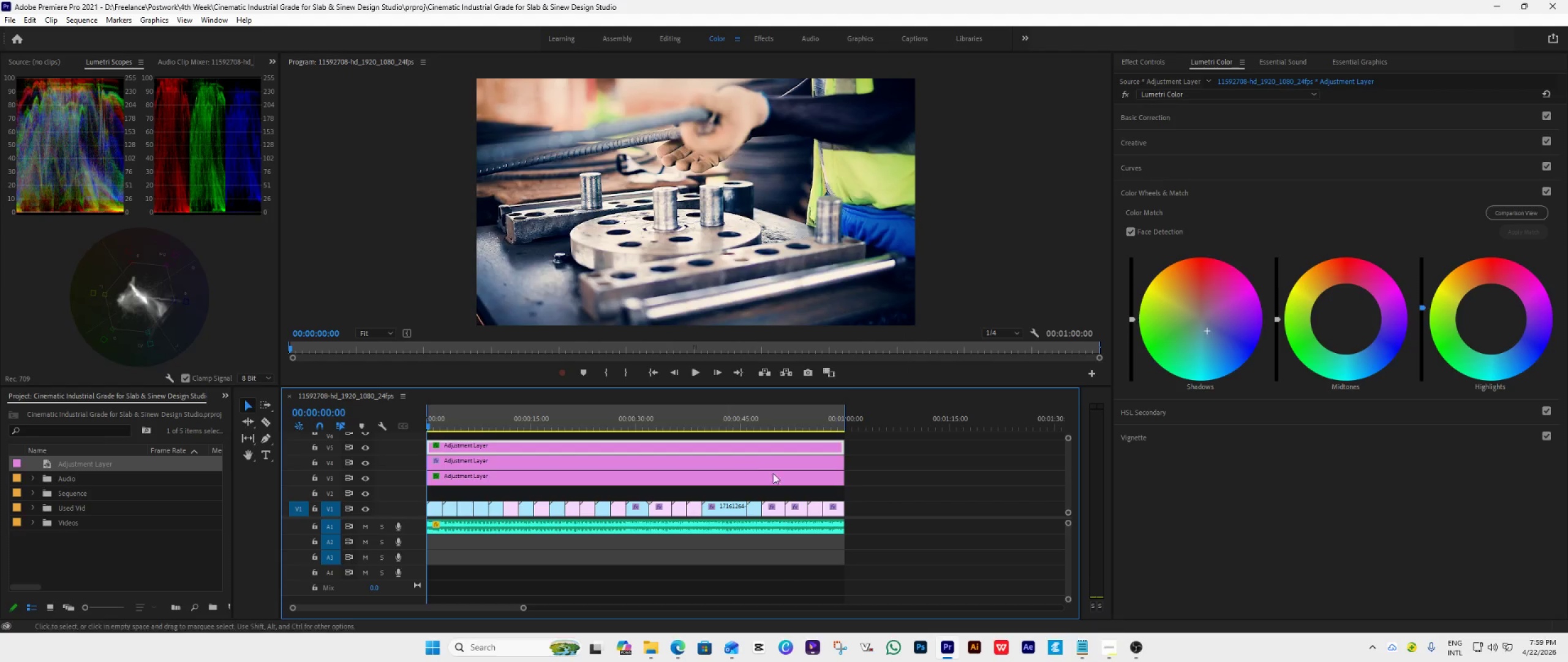 
left_click([601, 425])
 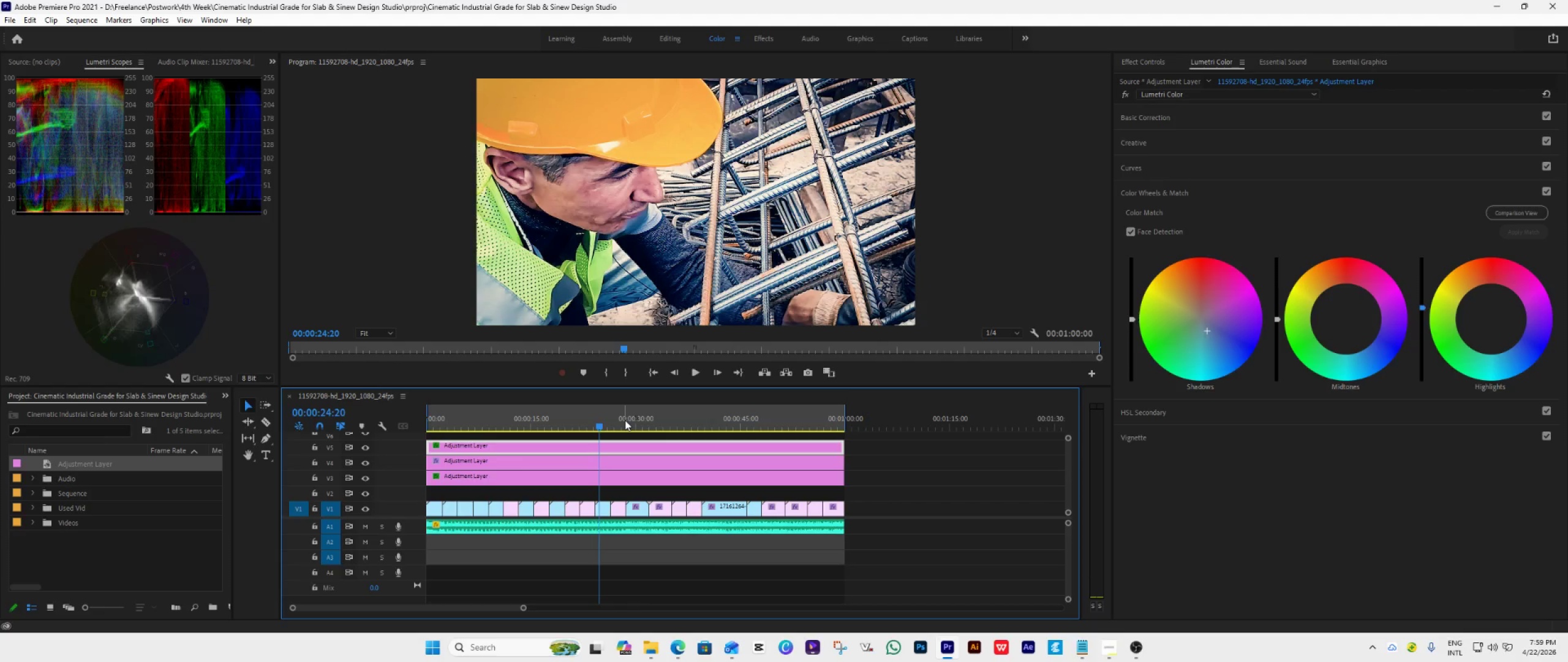 
left_click([626, 425])
 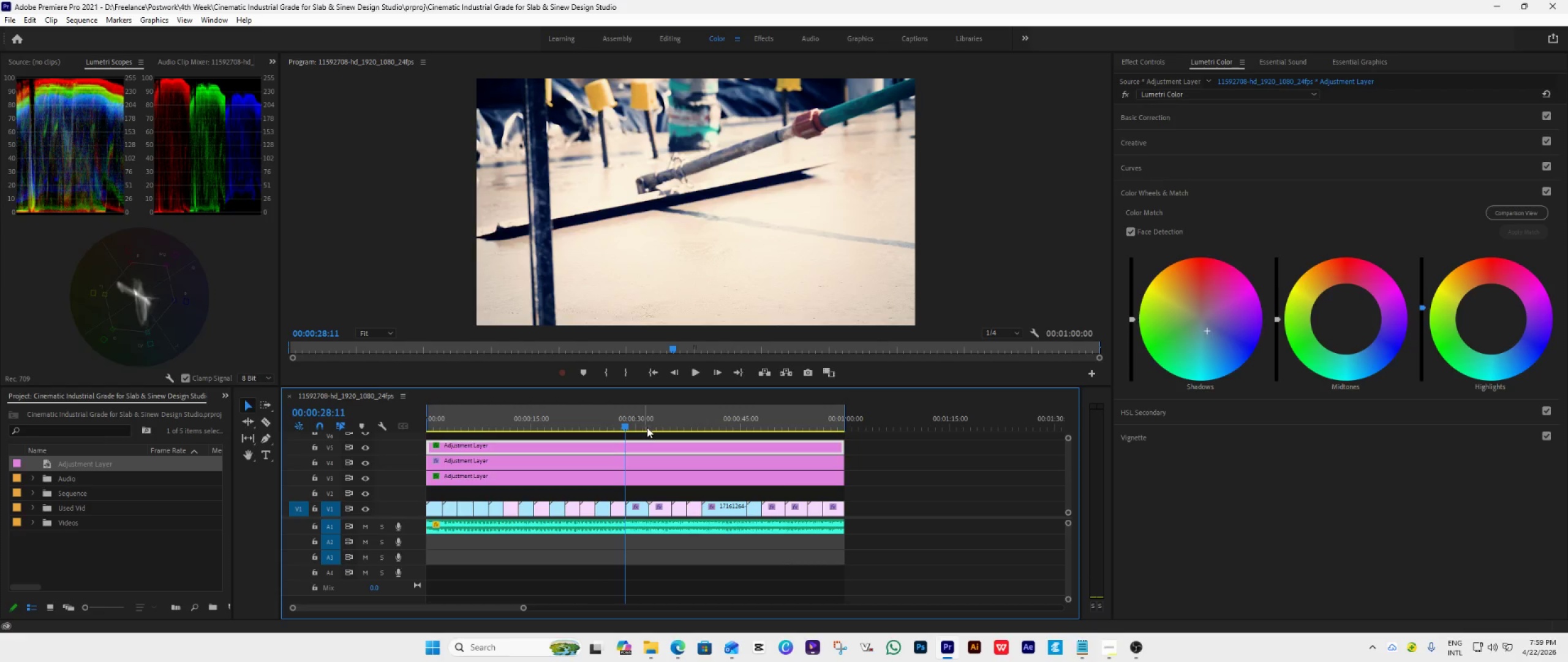 
left_click([648, 428])
 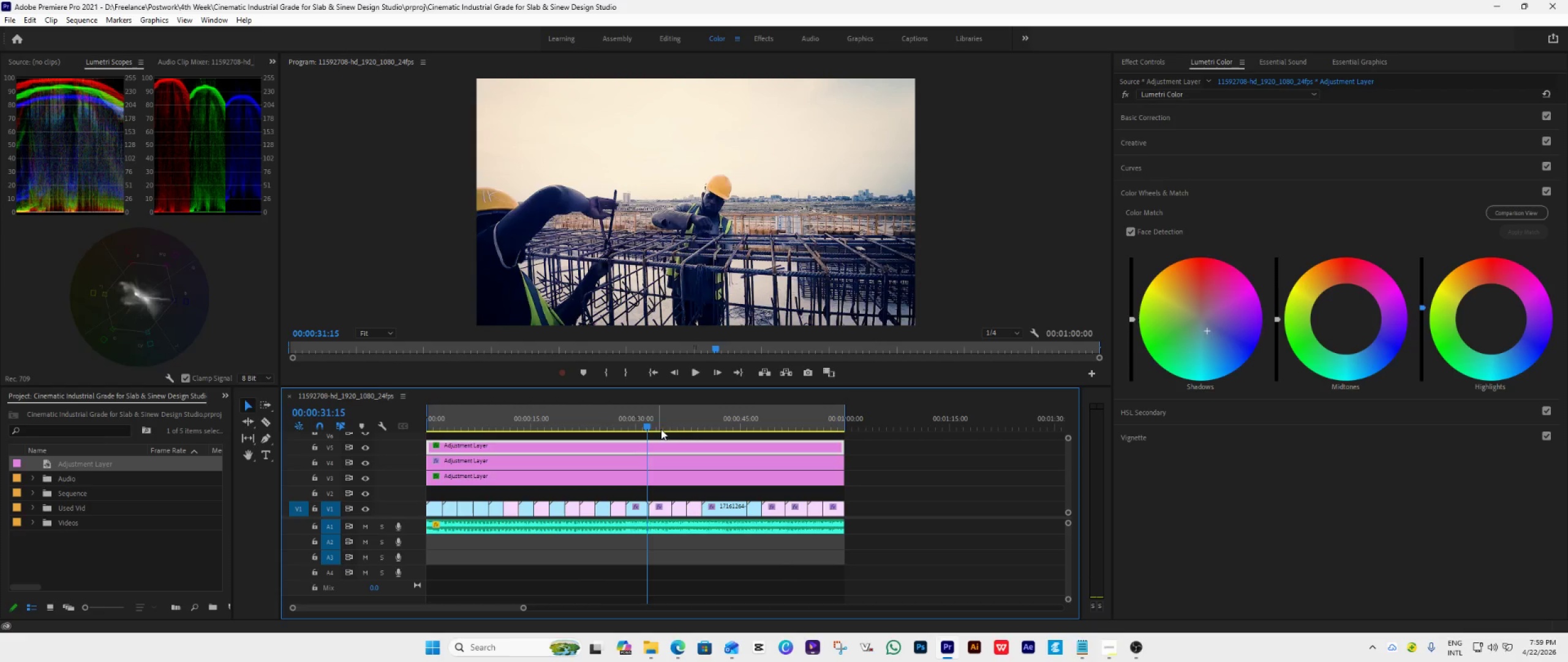 
left_click([685, 430])
 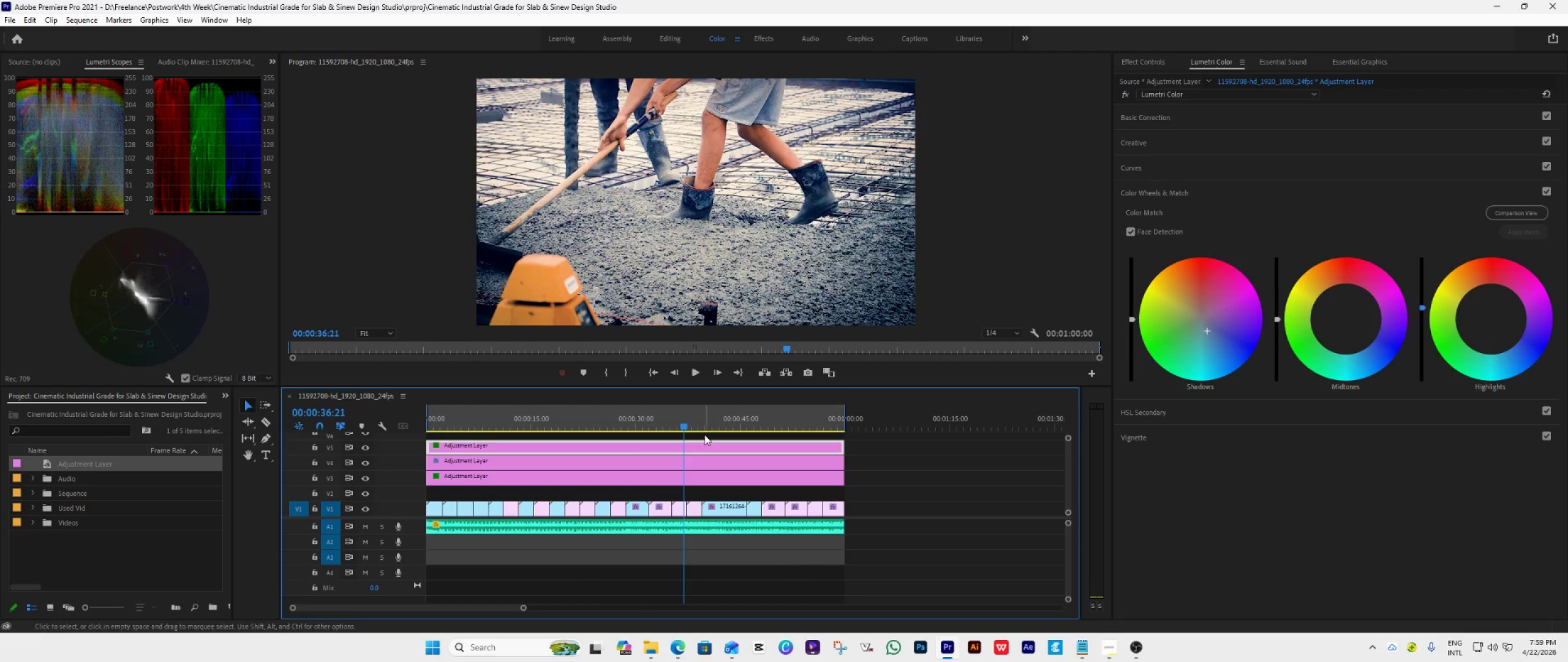 
left_click([704, 435])
 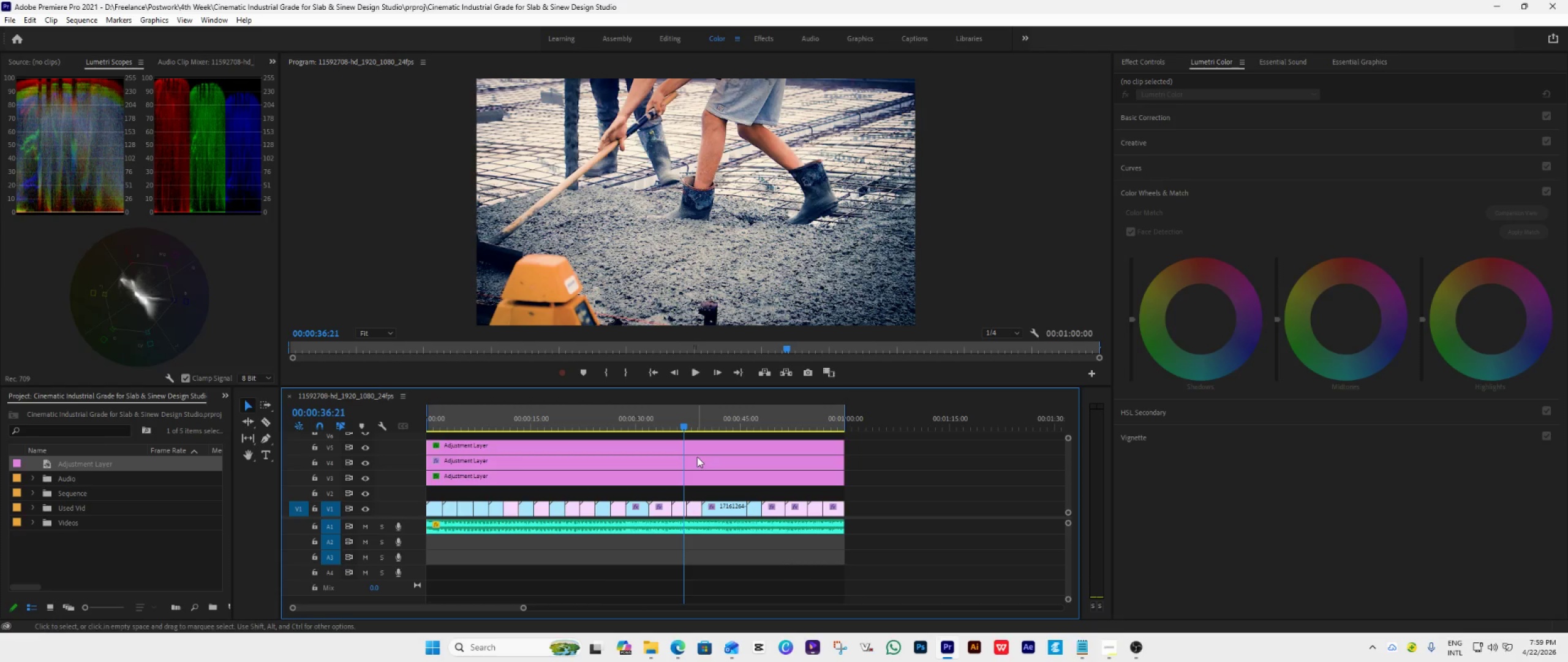 
key(Control+S)
 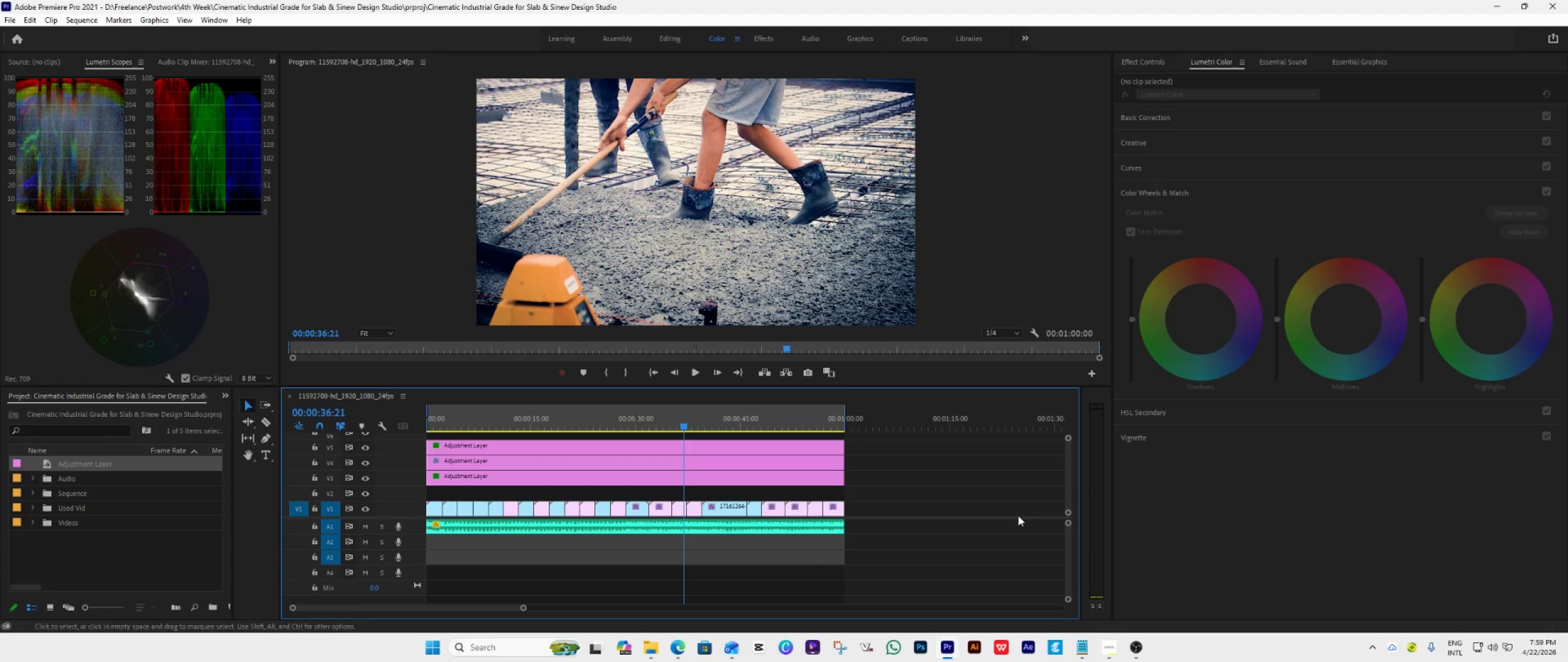 
wait(5.36)
 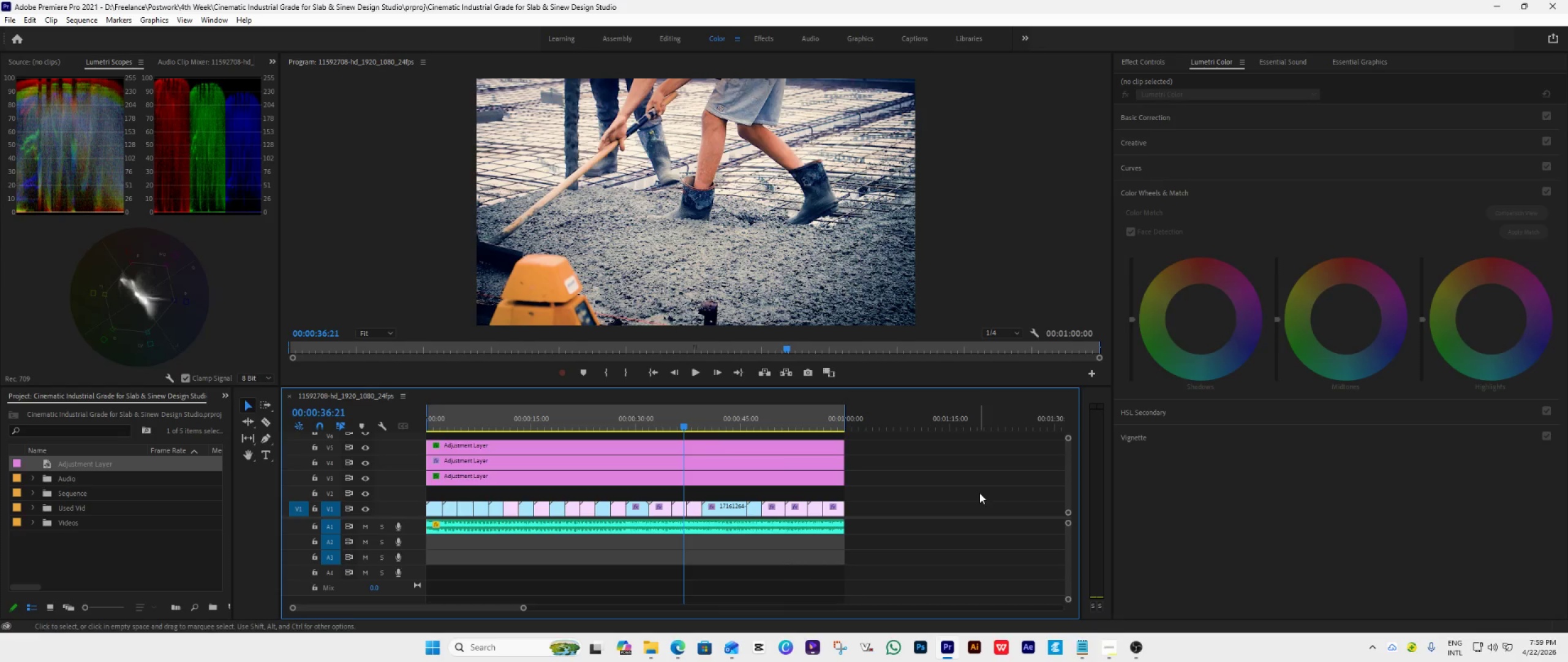 
left_click([1076, 596])